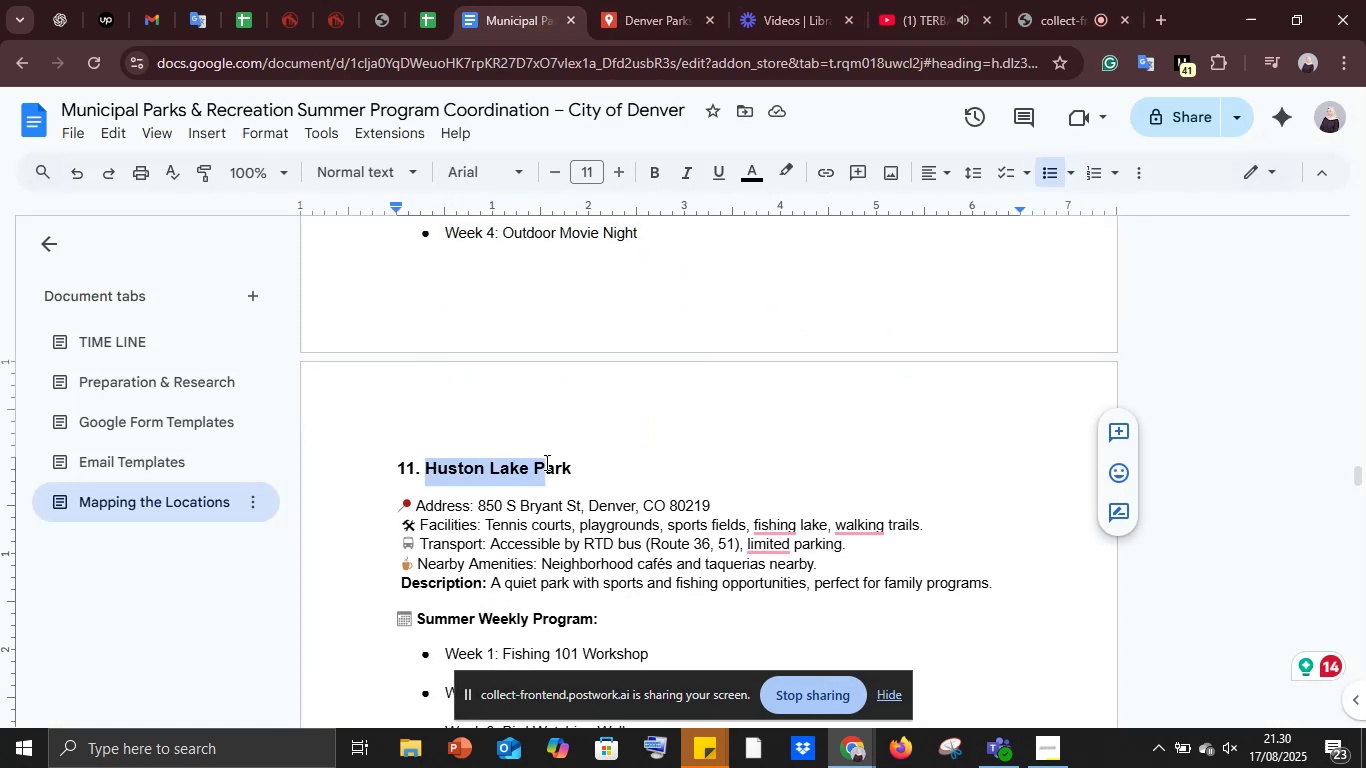 
key(Control+C)
 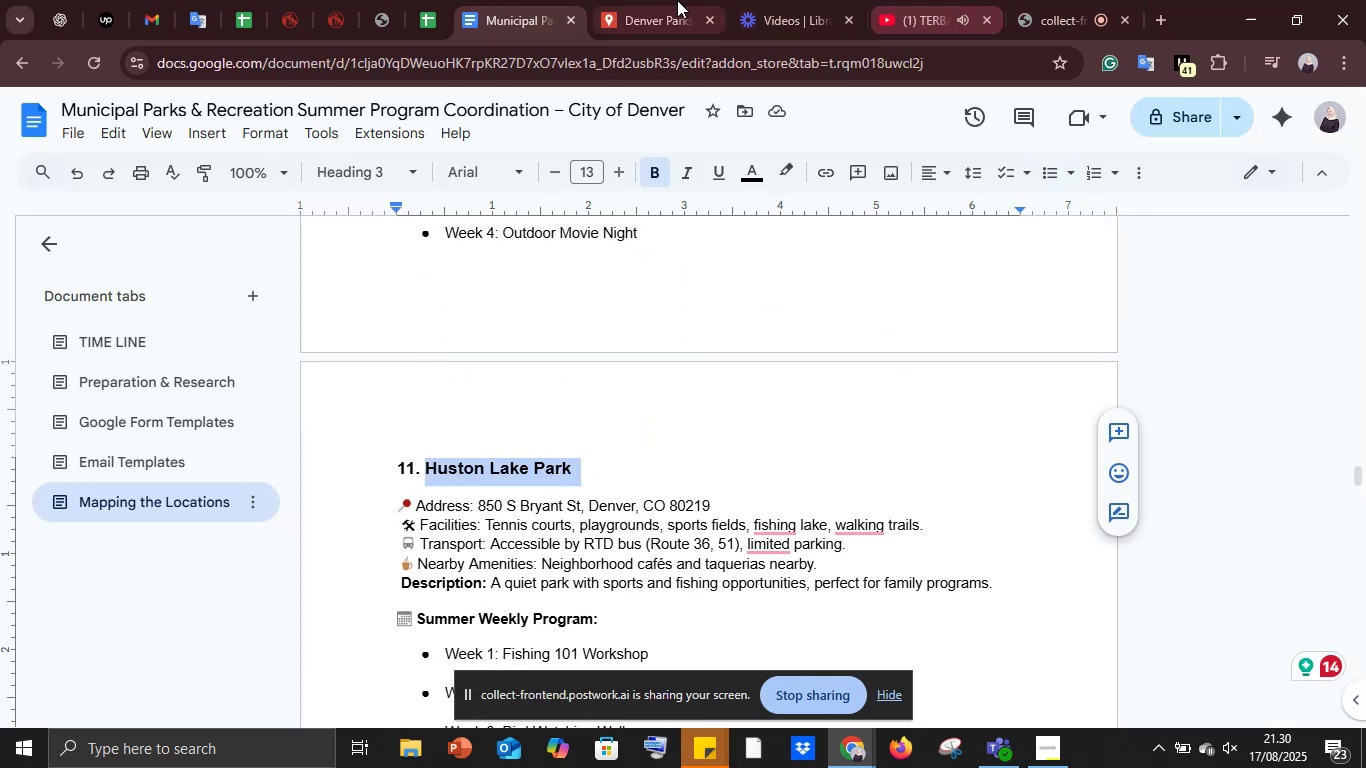 
left_click([672, 0])
 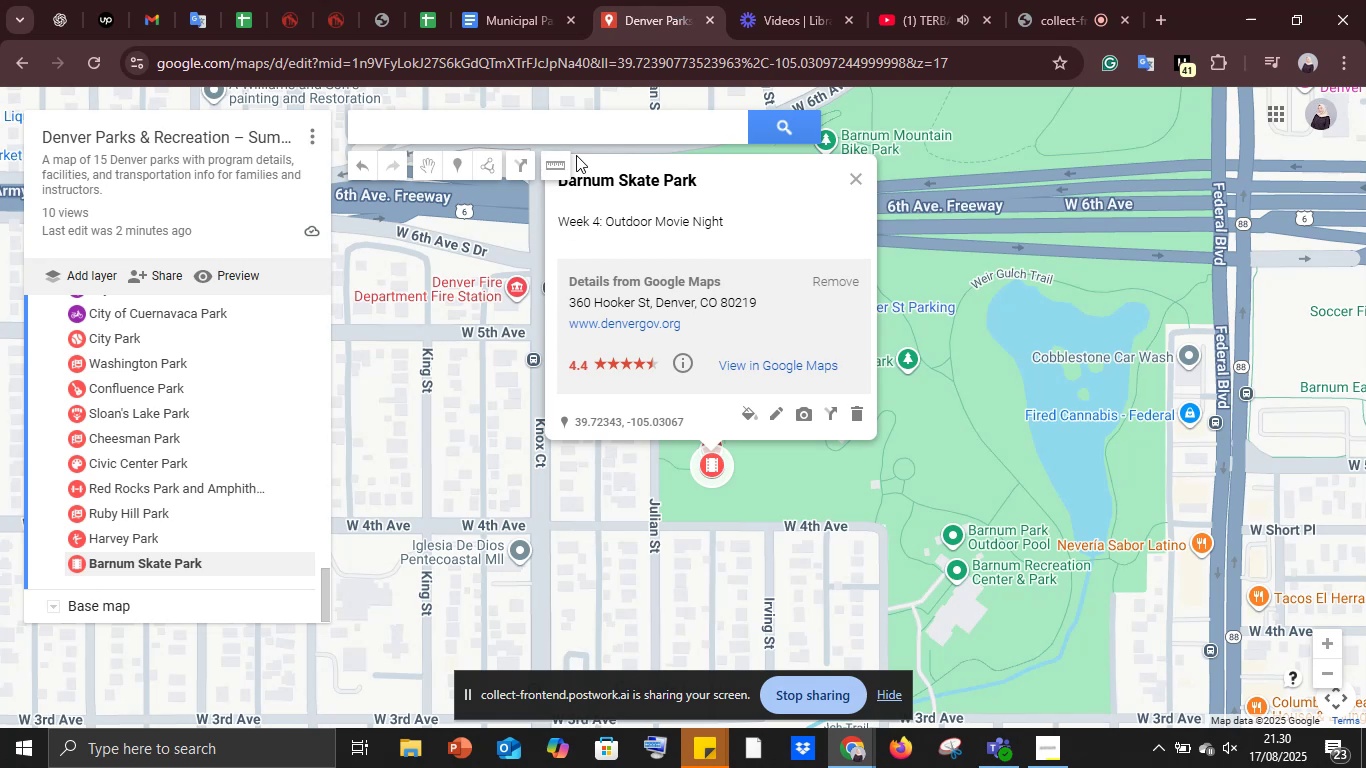 
left_click([559, 128])
 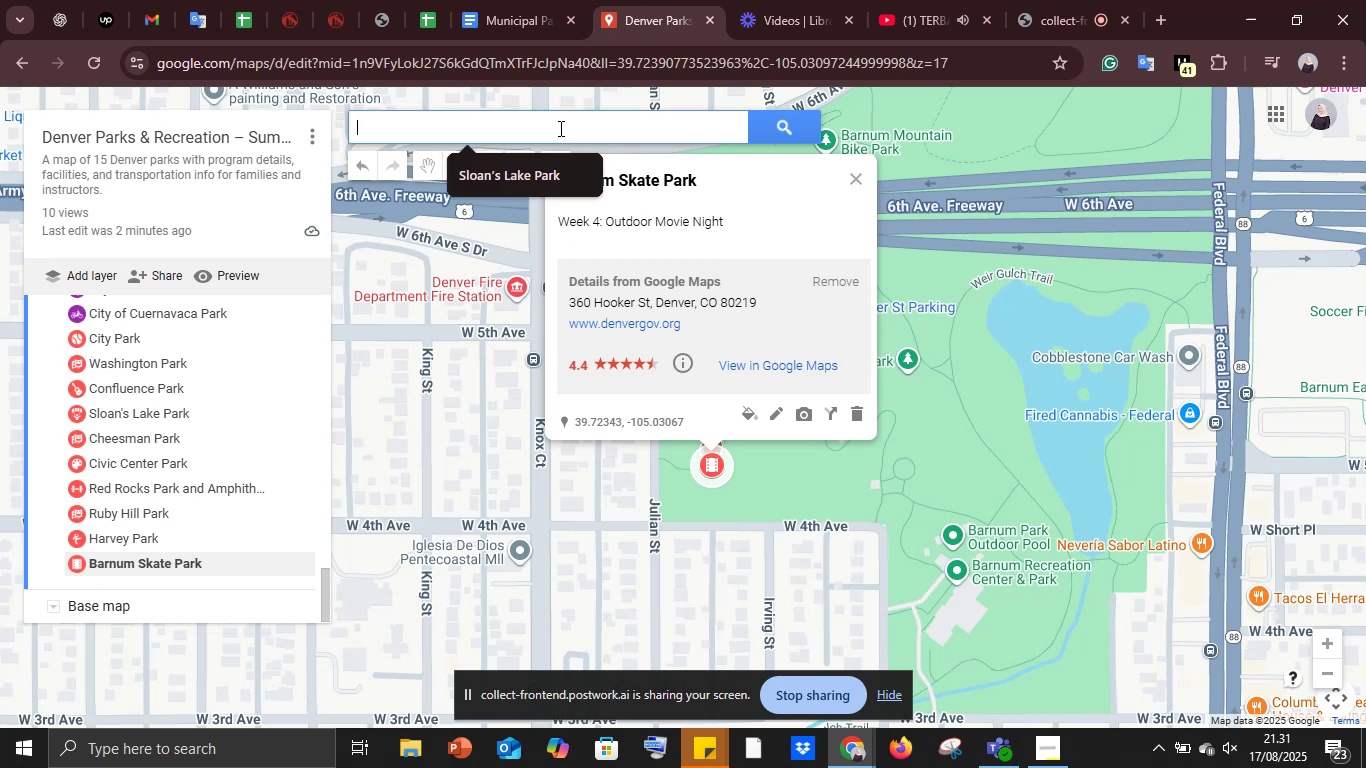 
key(Control+V)
 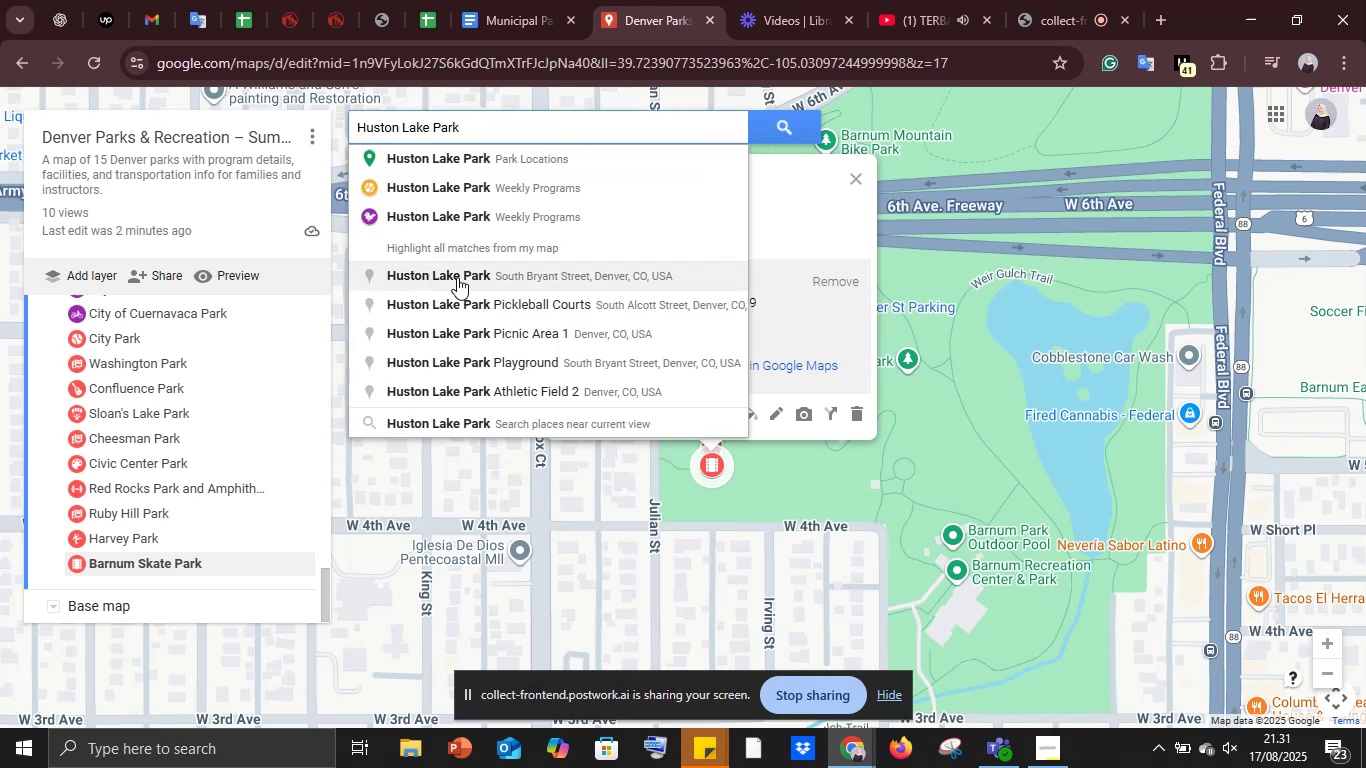 
left_click([457, 277])
 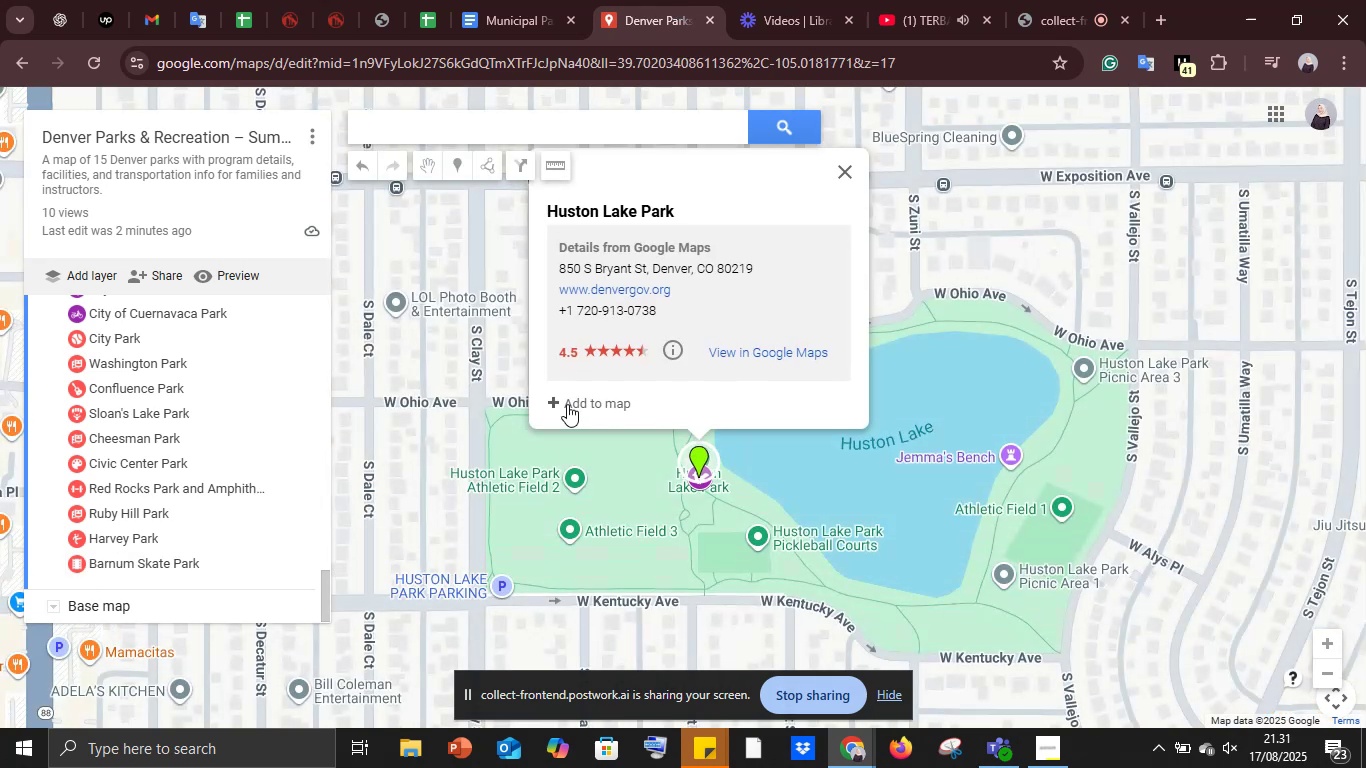 
left_click([564, 404])
 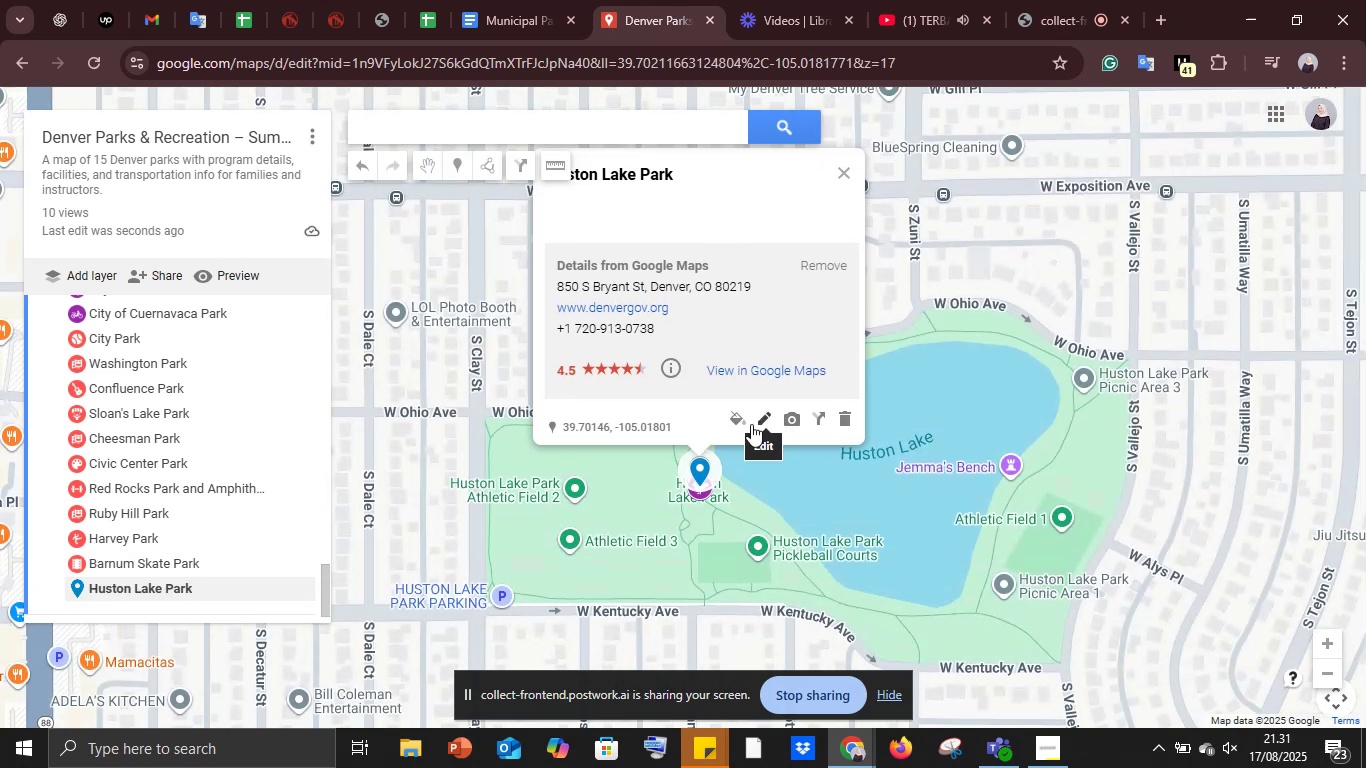 
left_click([737, 416])
 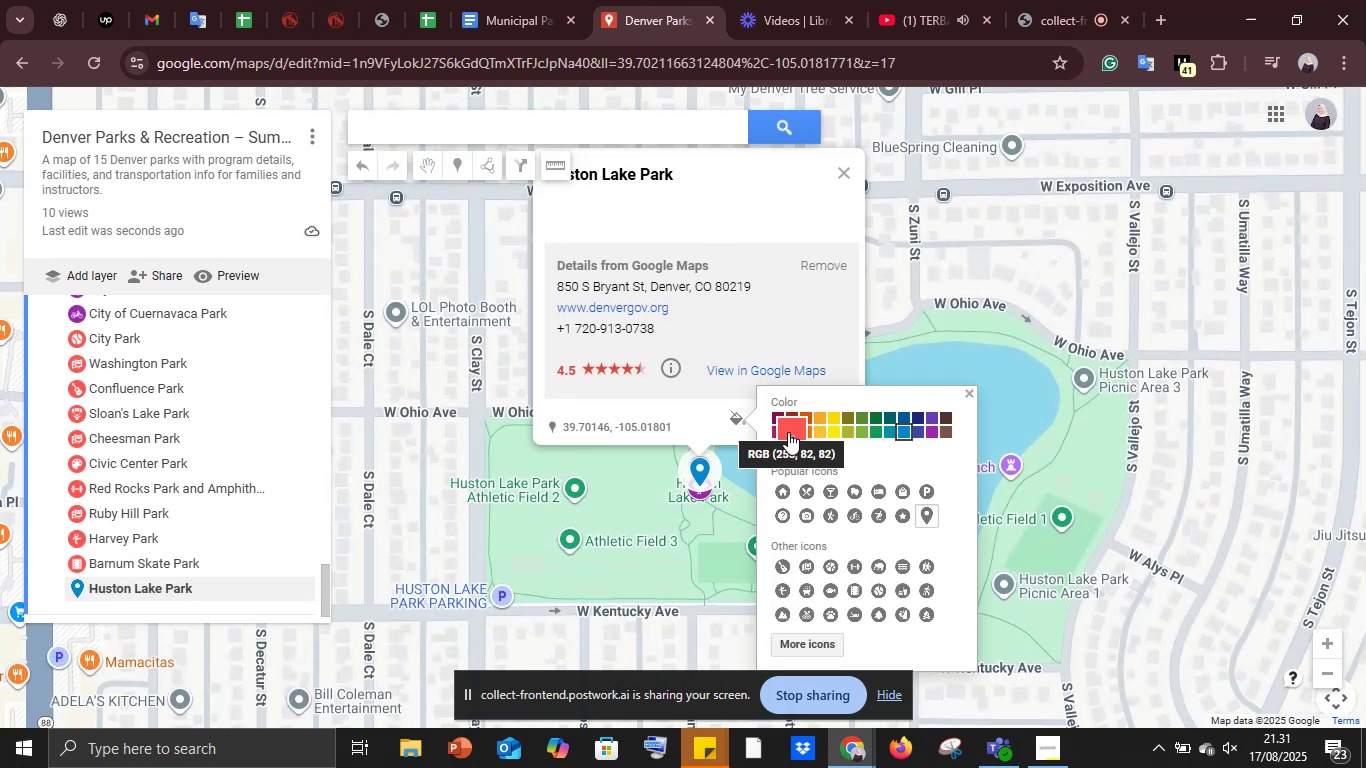 
left_click([787, 429])
 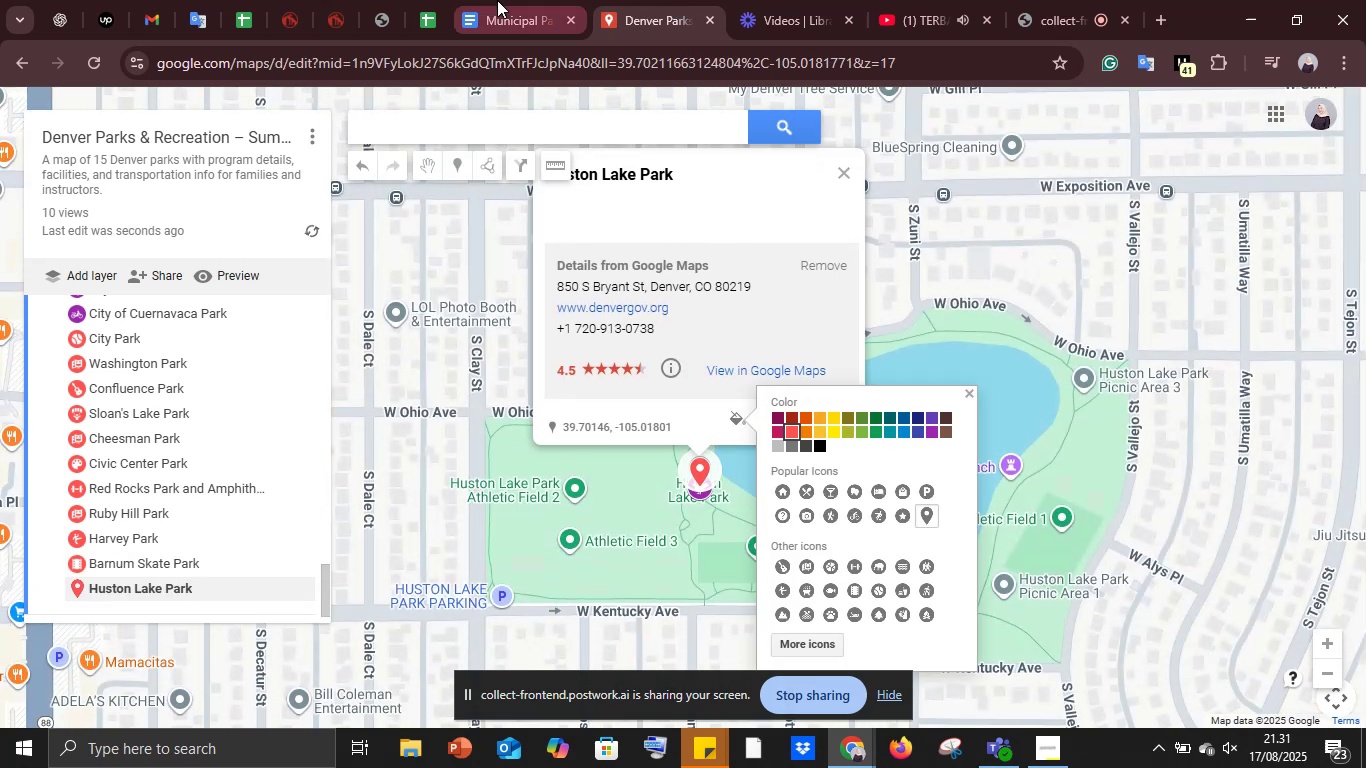 
left_click([497, 0])
 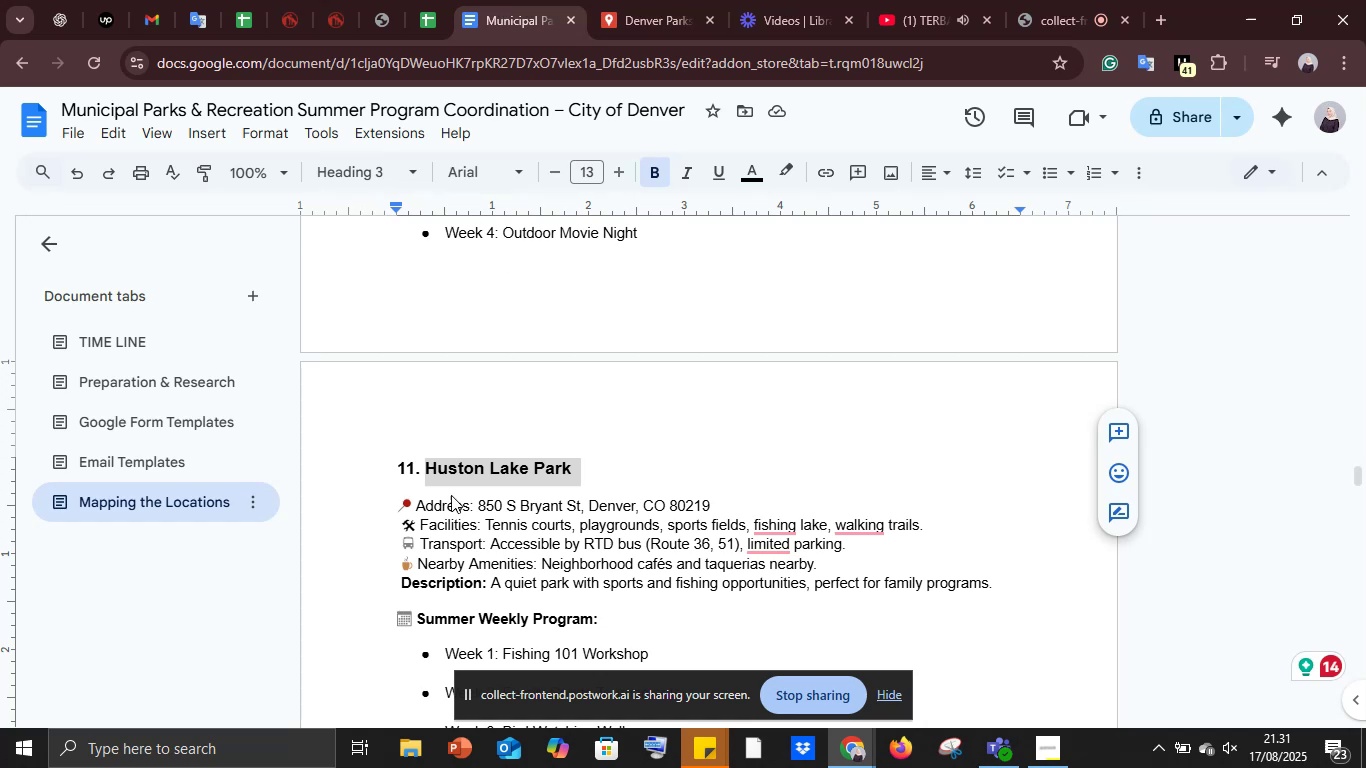 
scroll: coordinate [420, 549], scroll_direction: down, amount: 4.0
 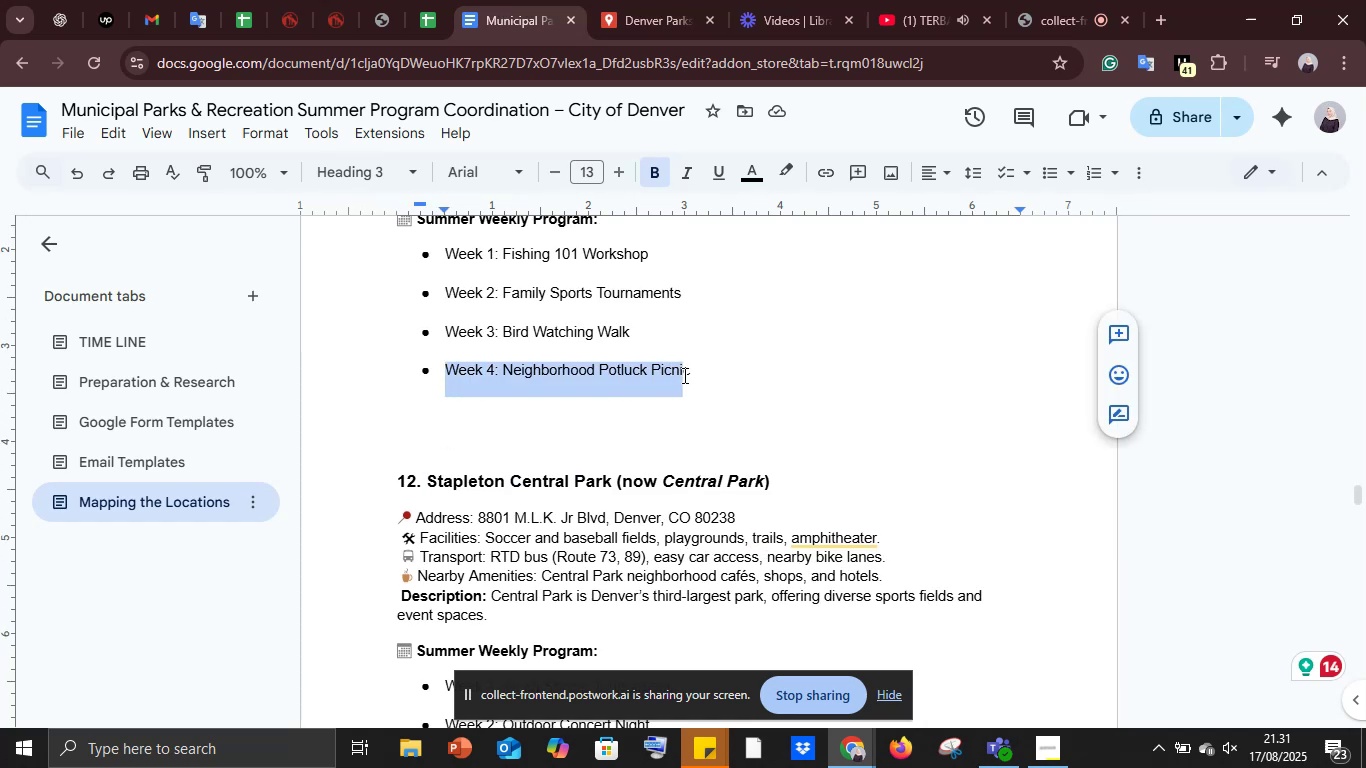 
key(Control+C)
 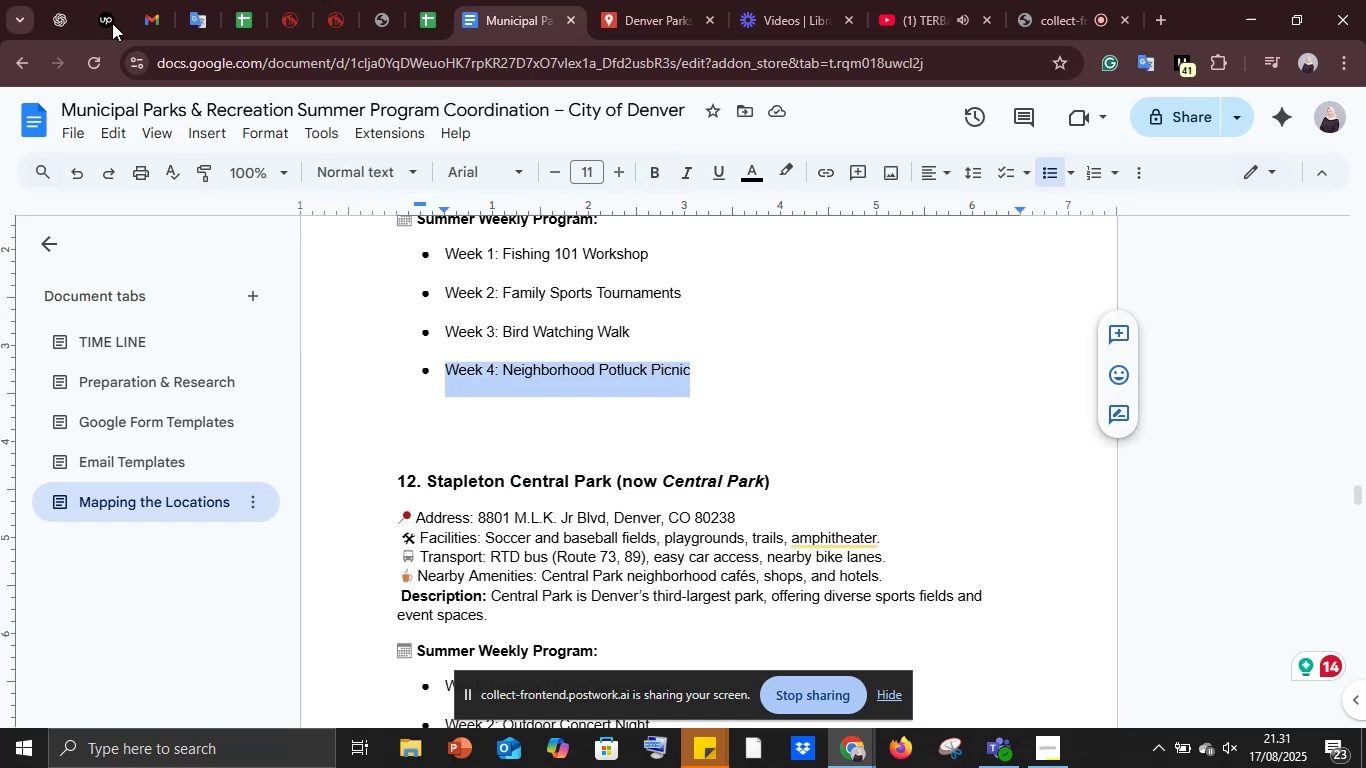 
left_click([97, 8])
 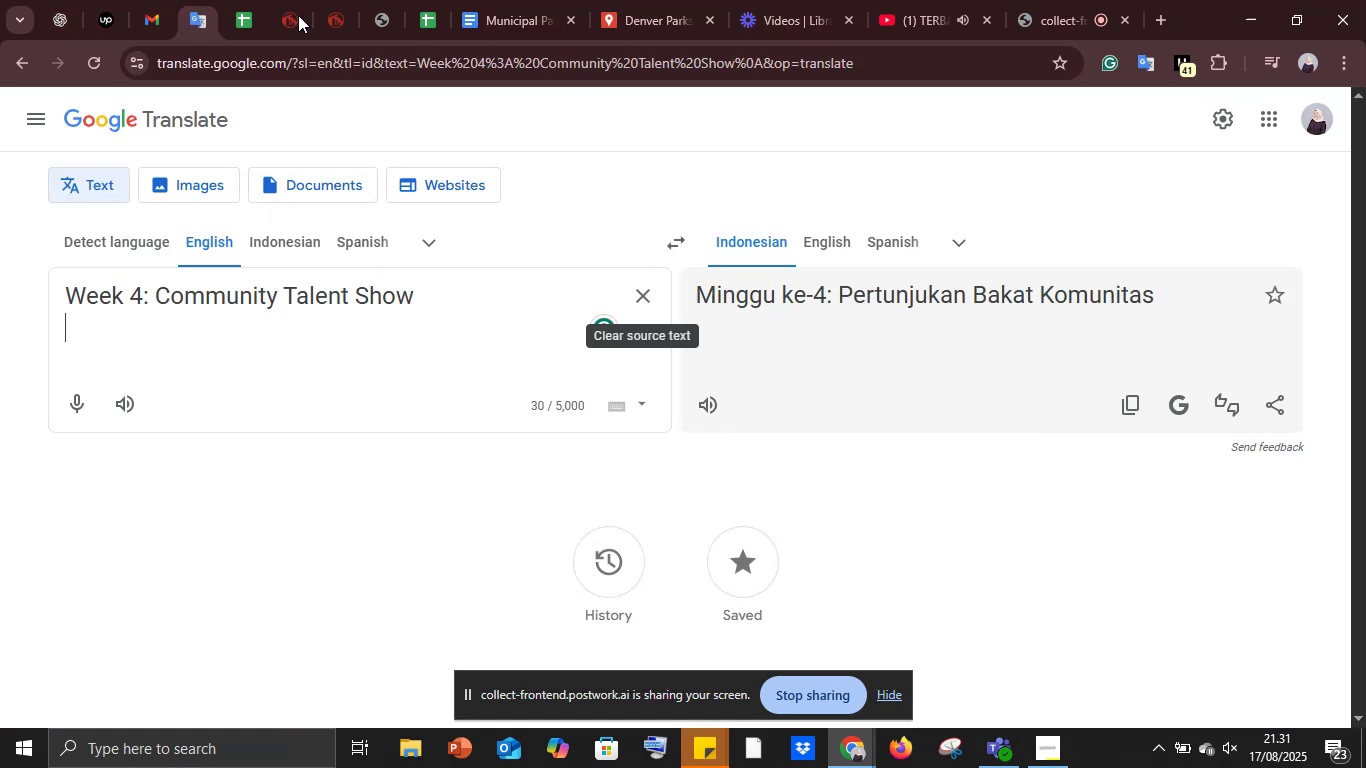 
left_click([623, 295])
 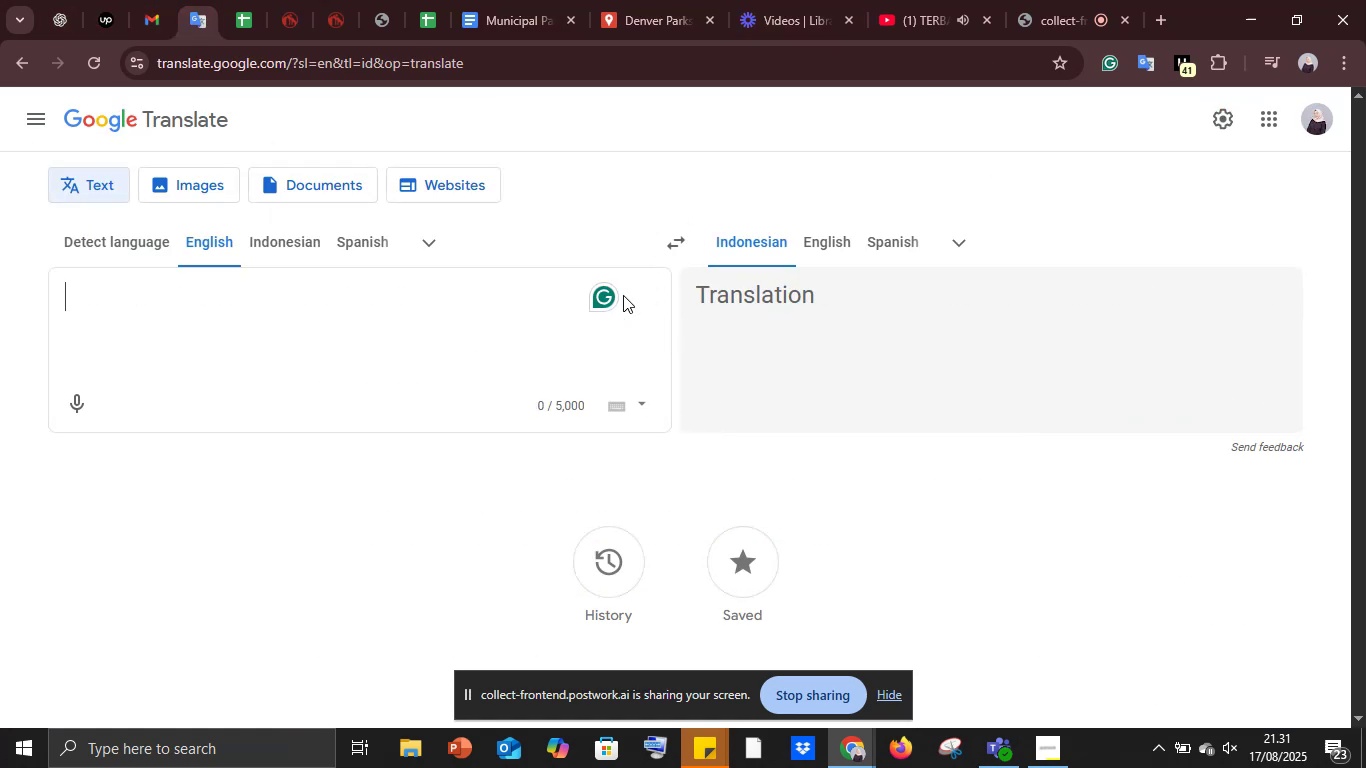 
key(Control+V)
 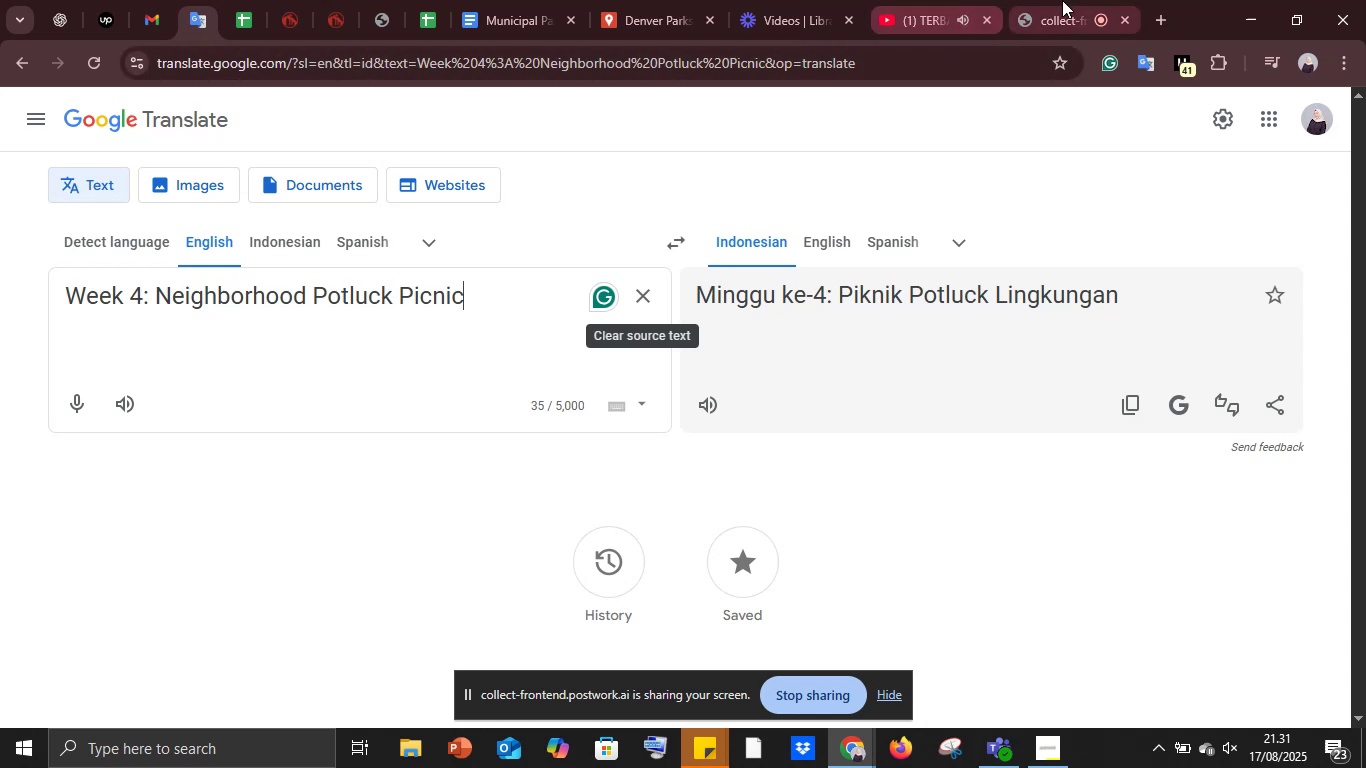 
left_click([637, 0])
 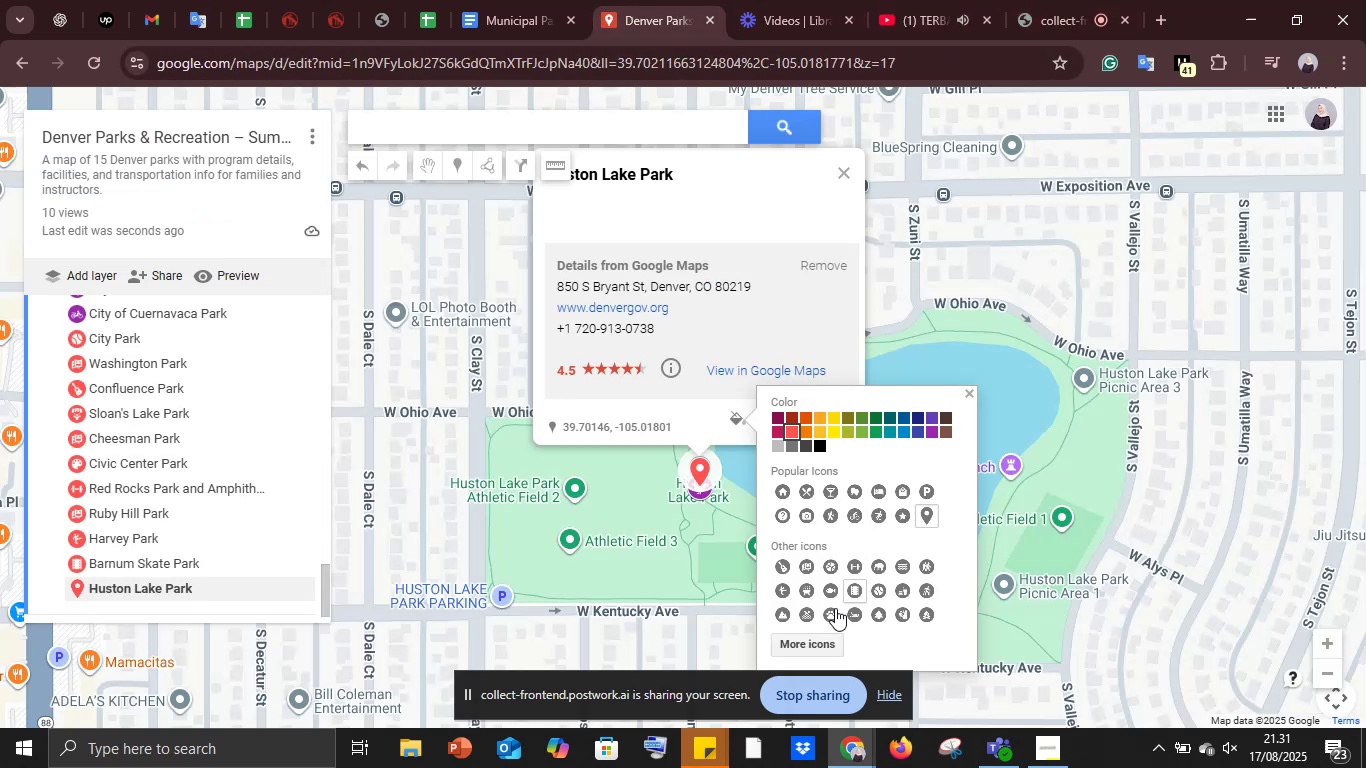 
left_click([799, 647])
 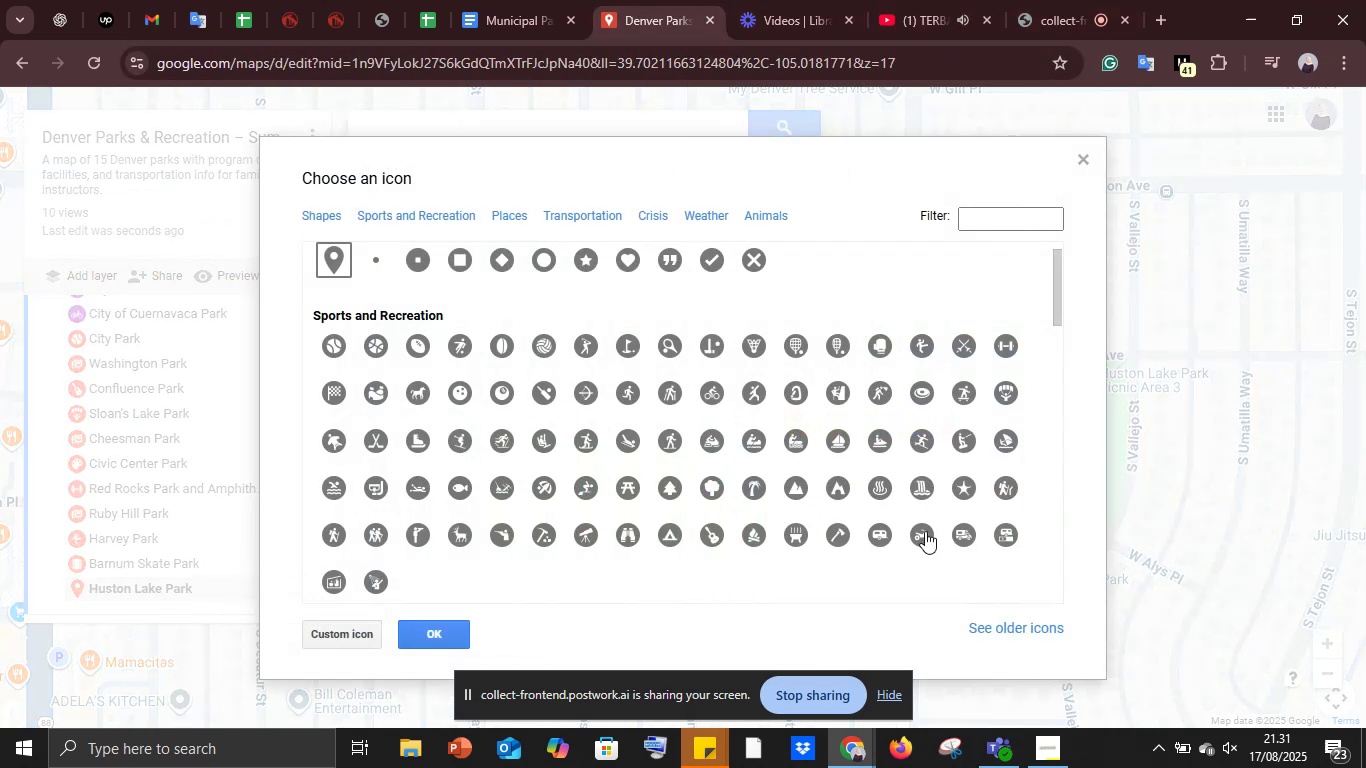 
left_click([792, 532])
 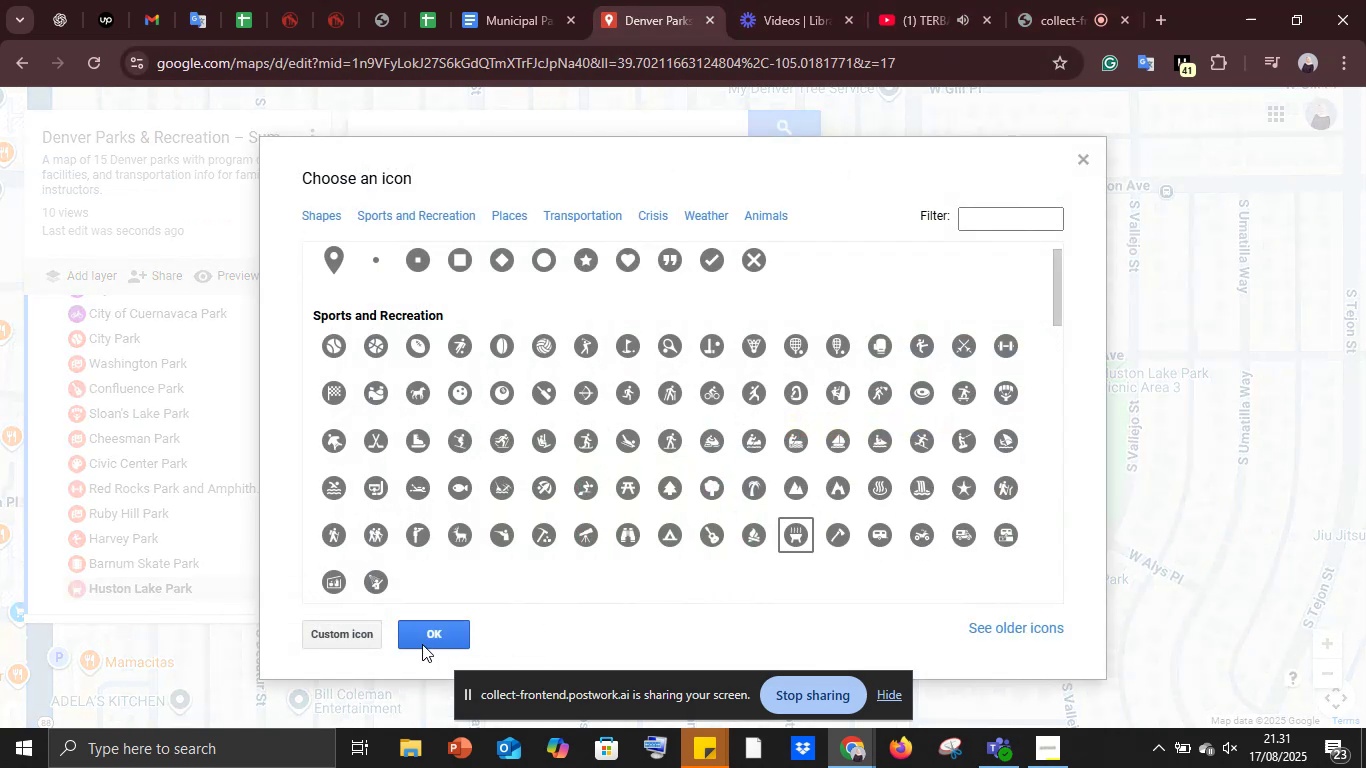 
left_click([422, 644])
 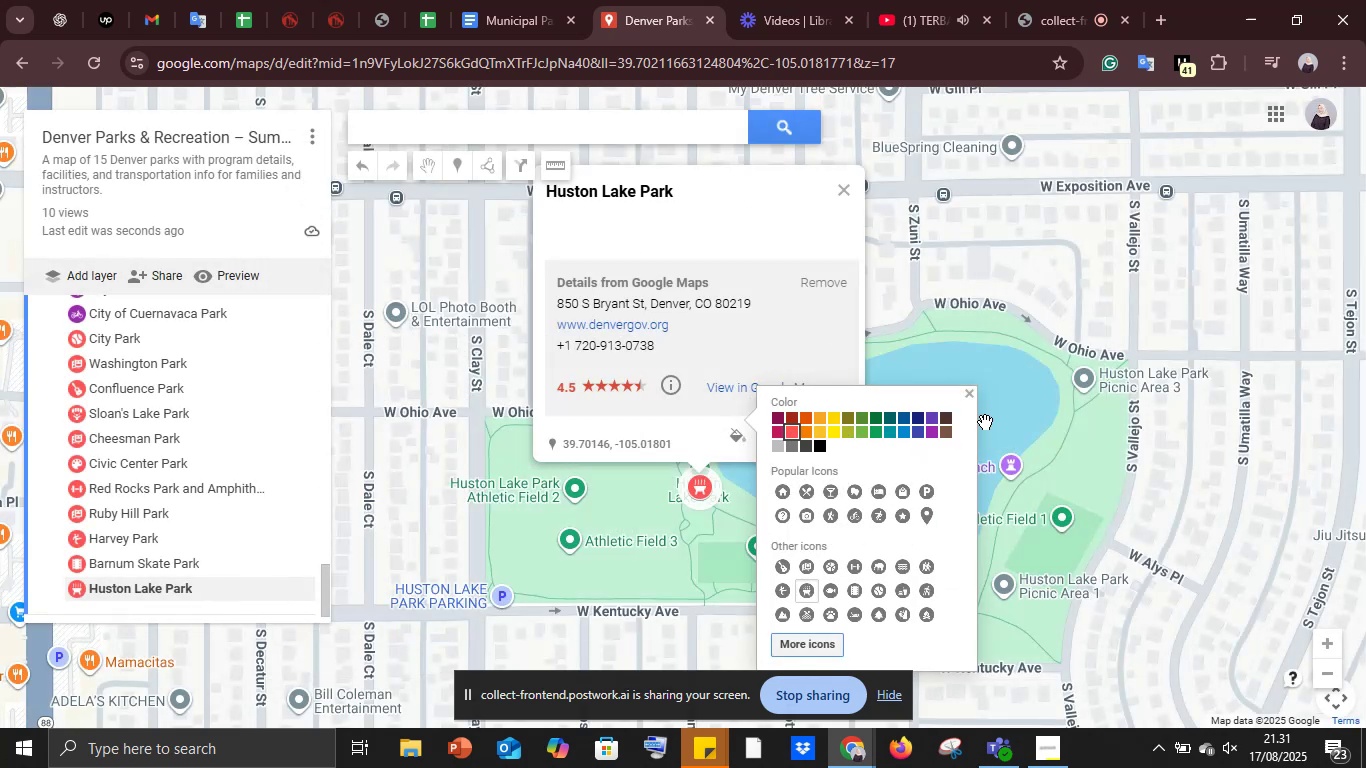 
left_click([968, 393])
 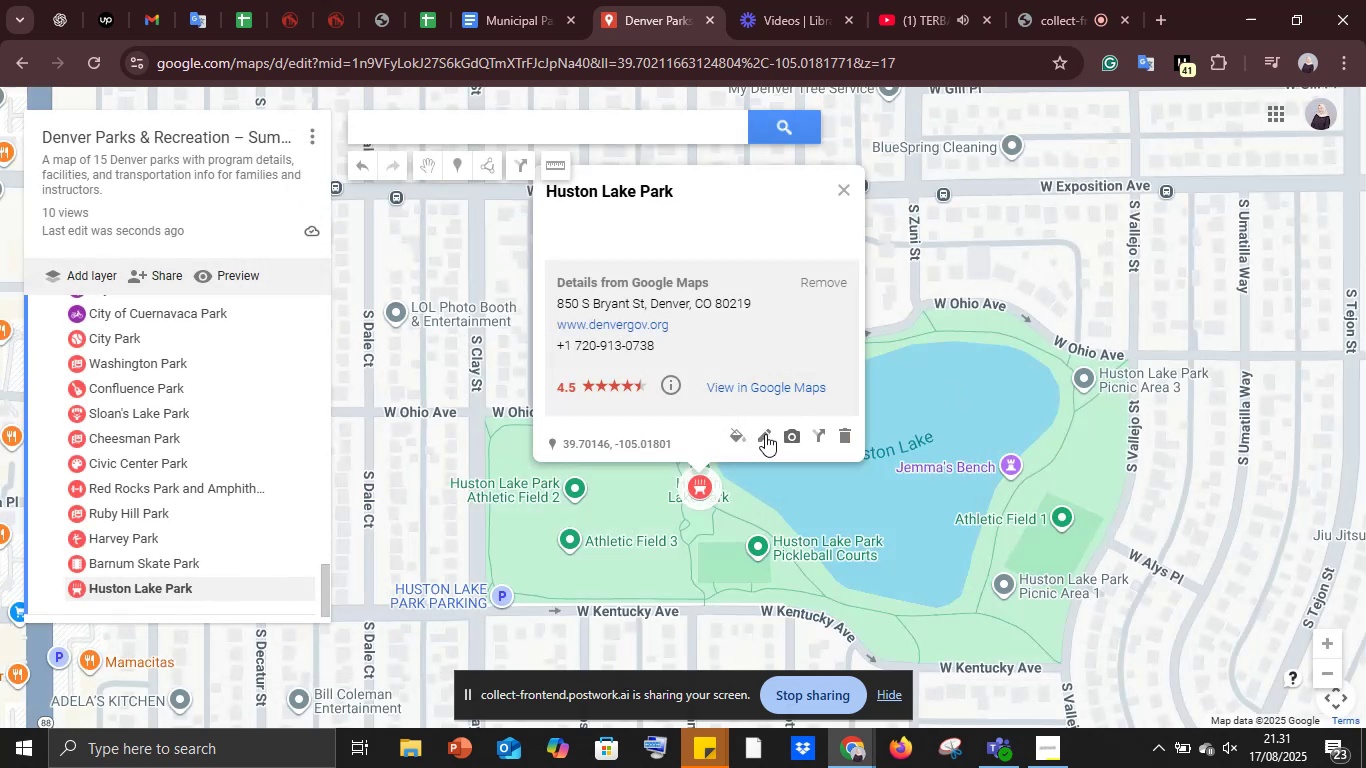 
left_click([759, 435])
 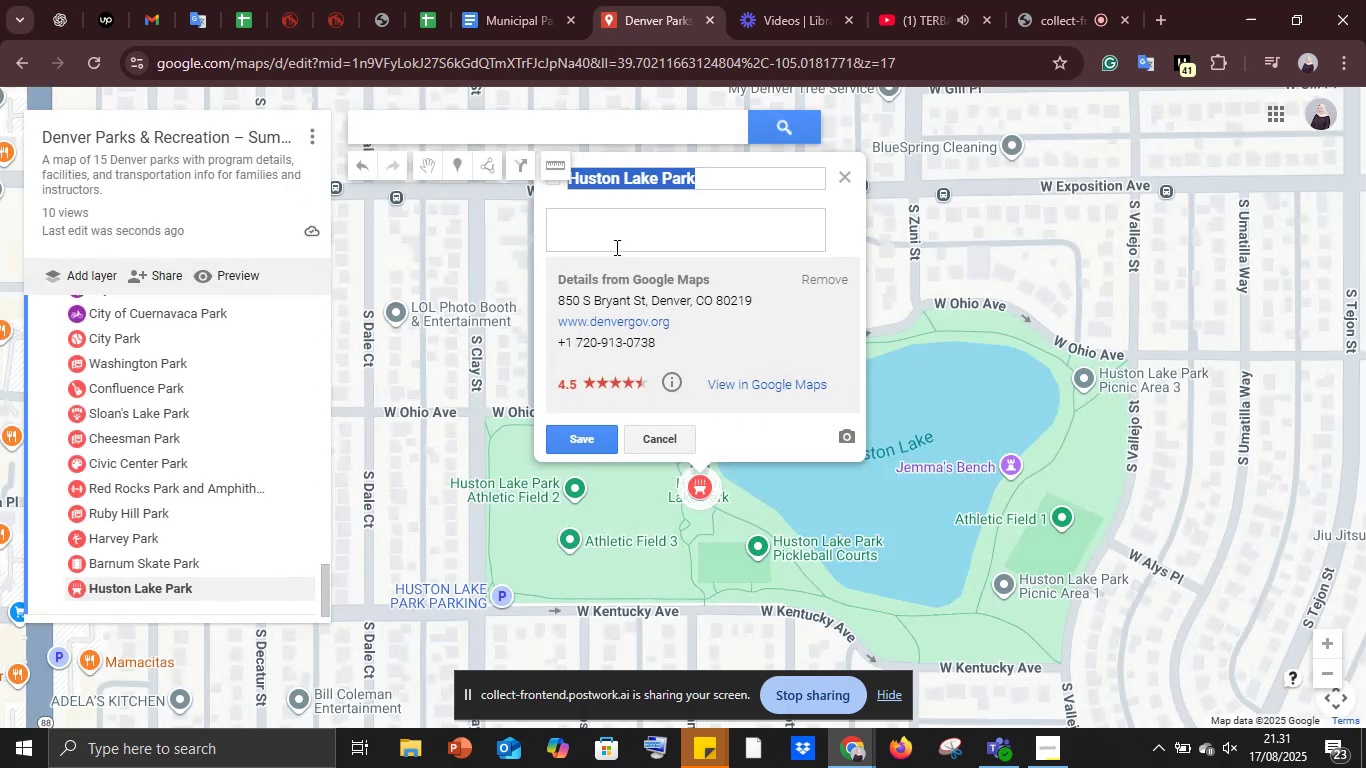 
left_click([607, 236])
 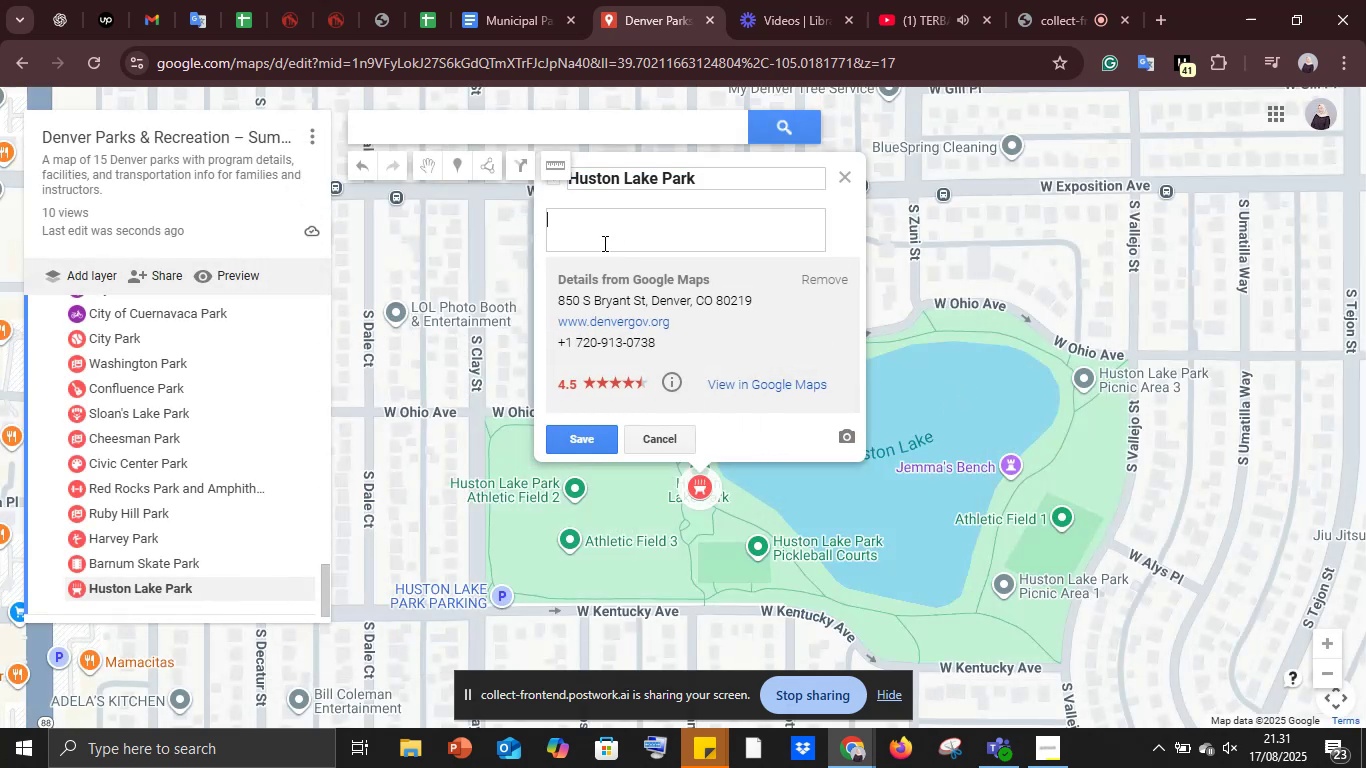 
key(Control+V)
 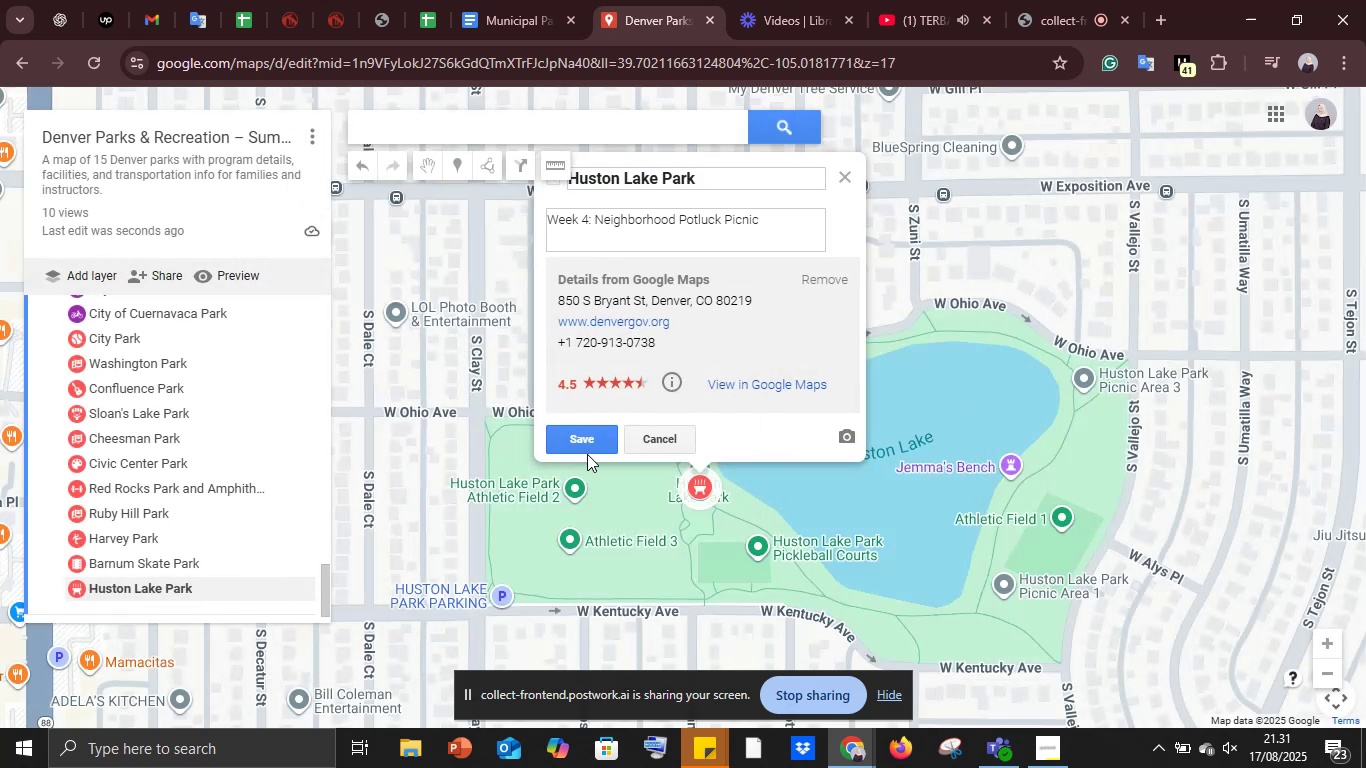 
left_click([583, 446])
 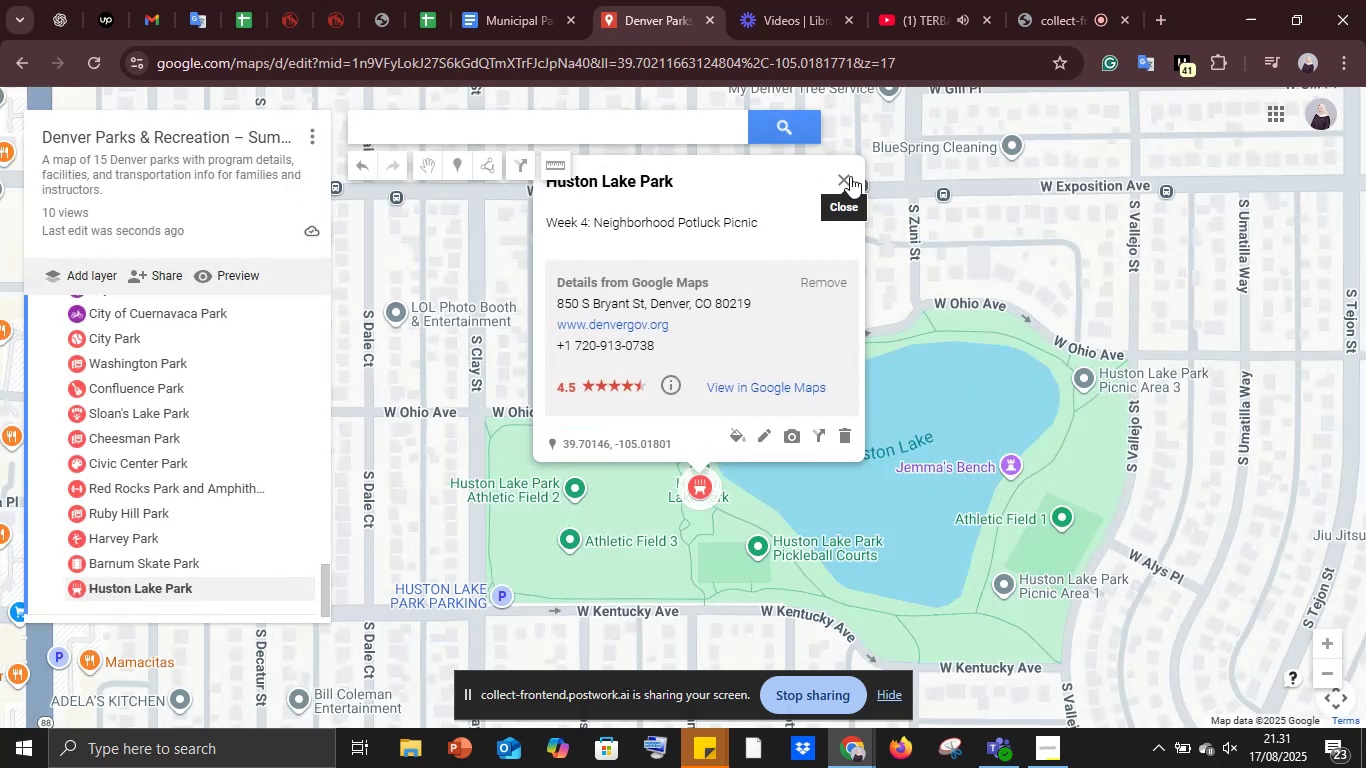 
left_click([850, 176])
 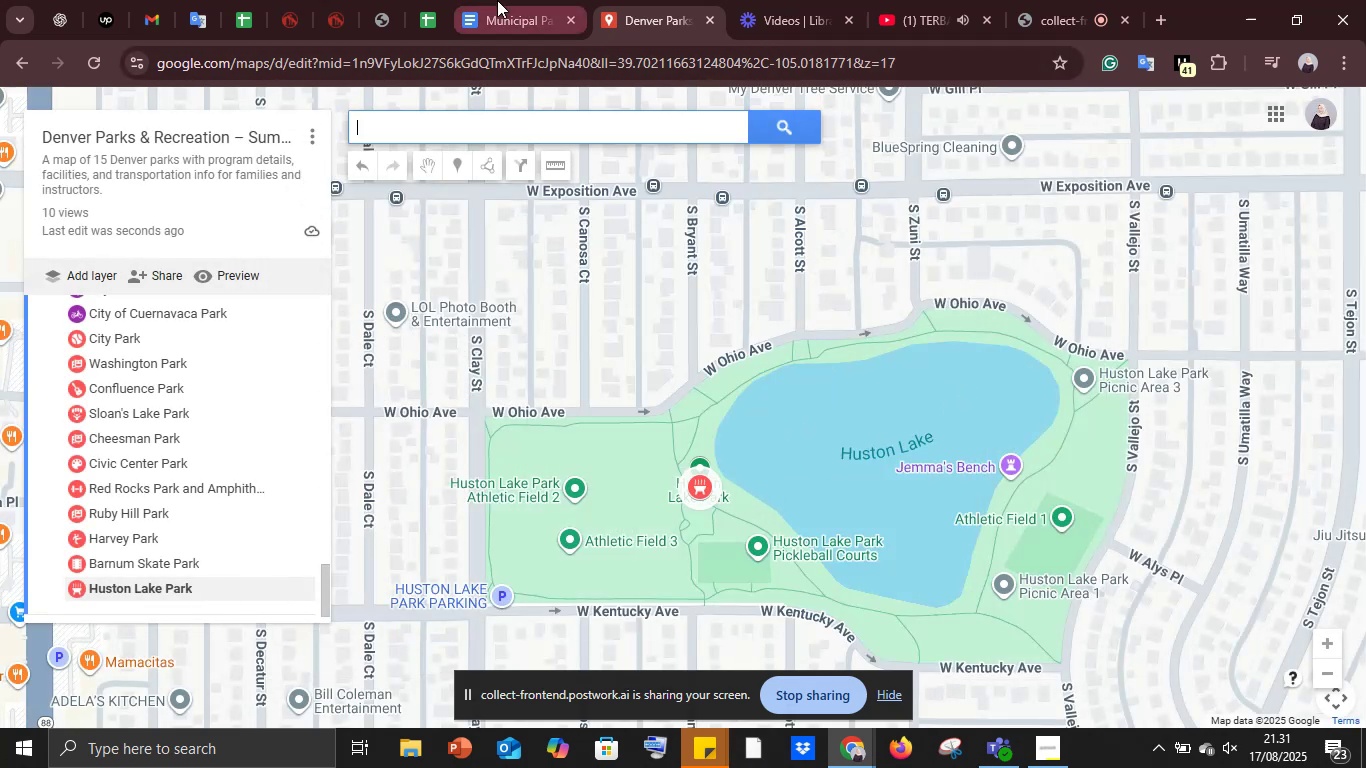 
left_click([497, 0])
 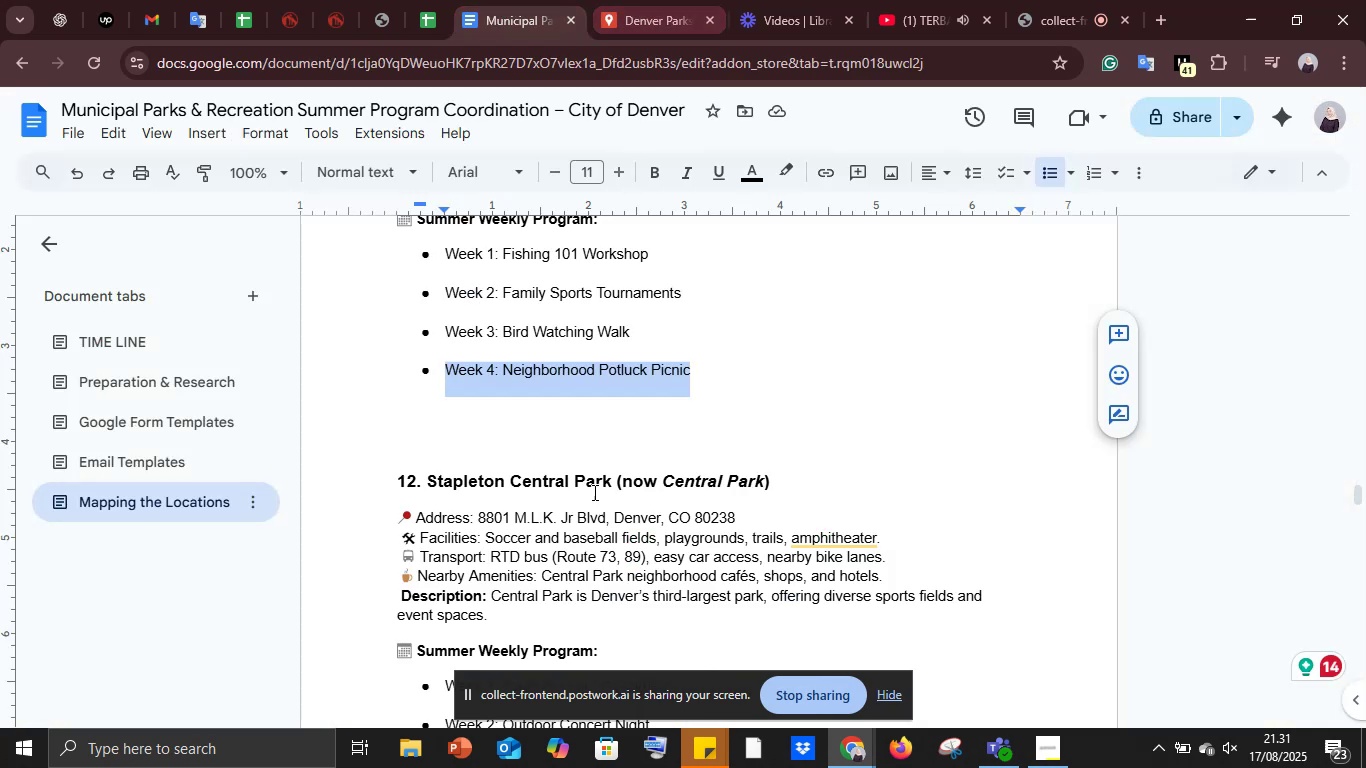 
scroll: coordinate [580, 553], scroll_direction: down, amount: 2.0
 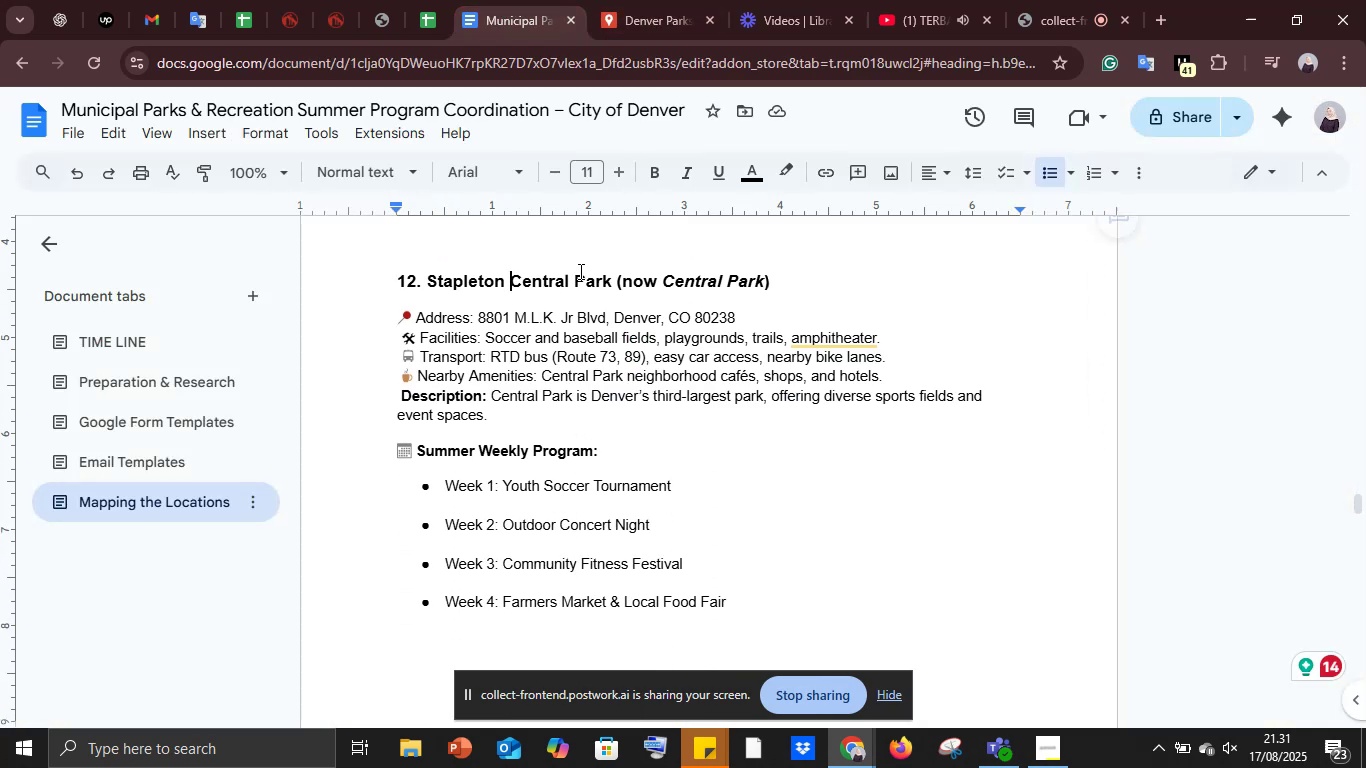 
key(Control+C)
 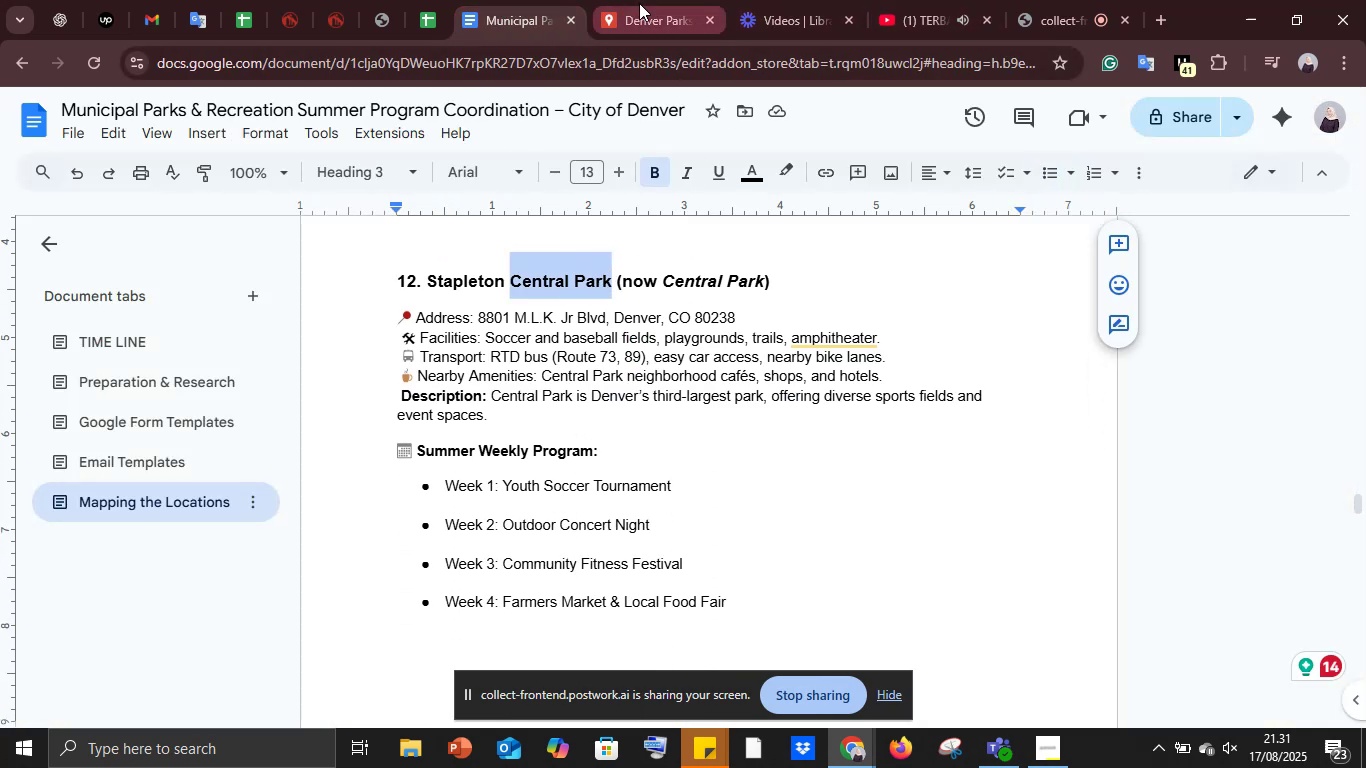 
key(Control+ControlLeft)
 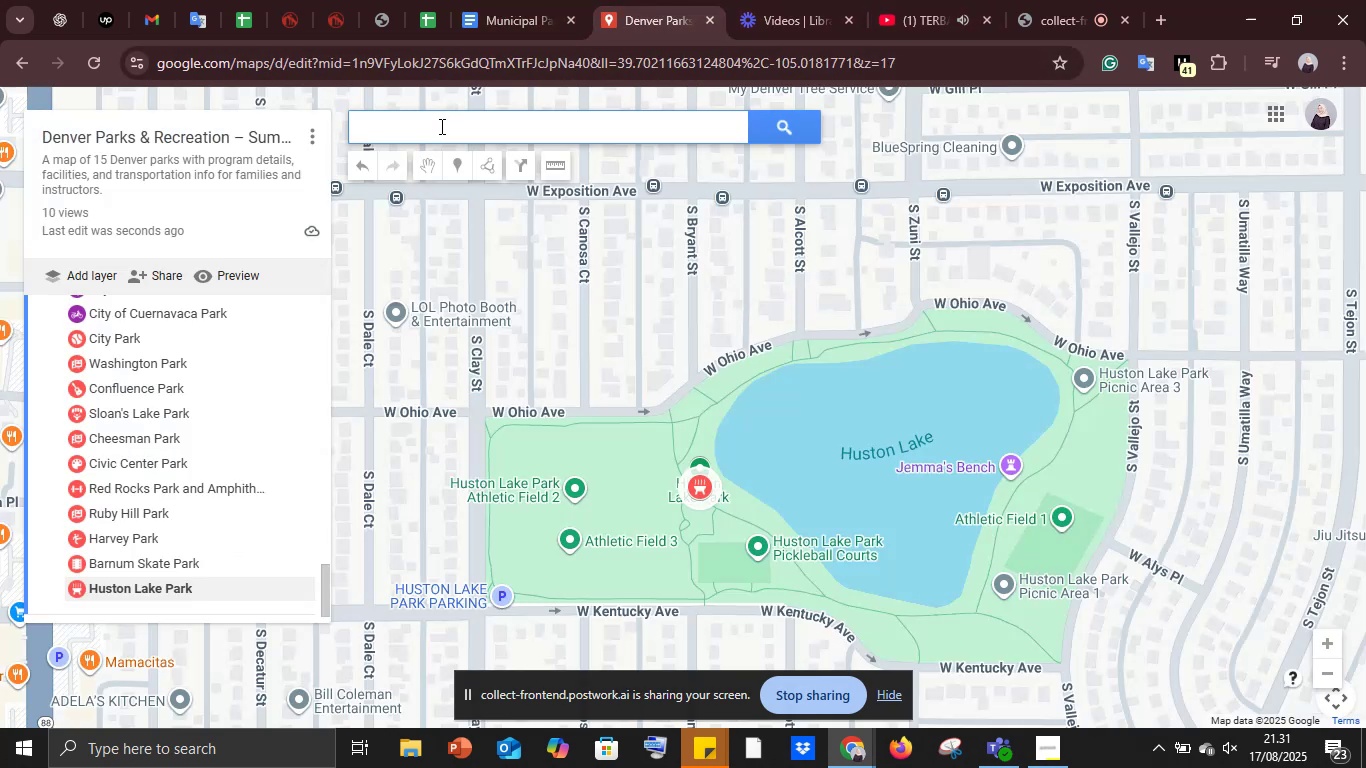 
key(Control+V)
 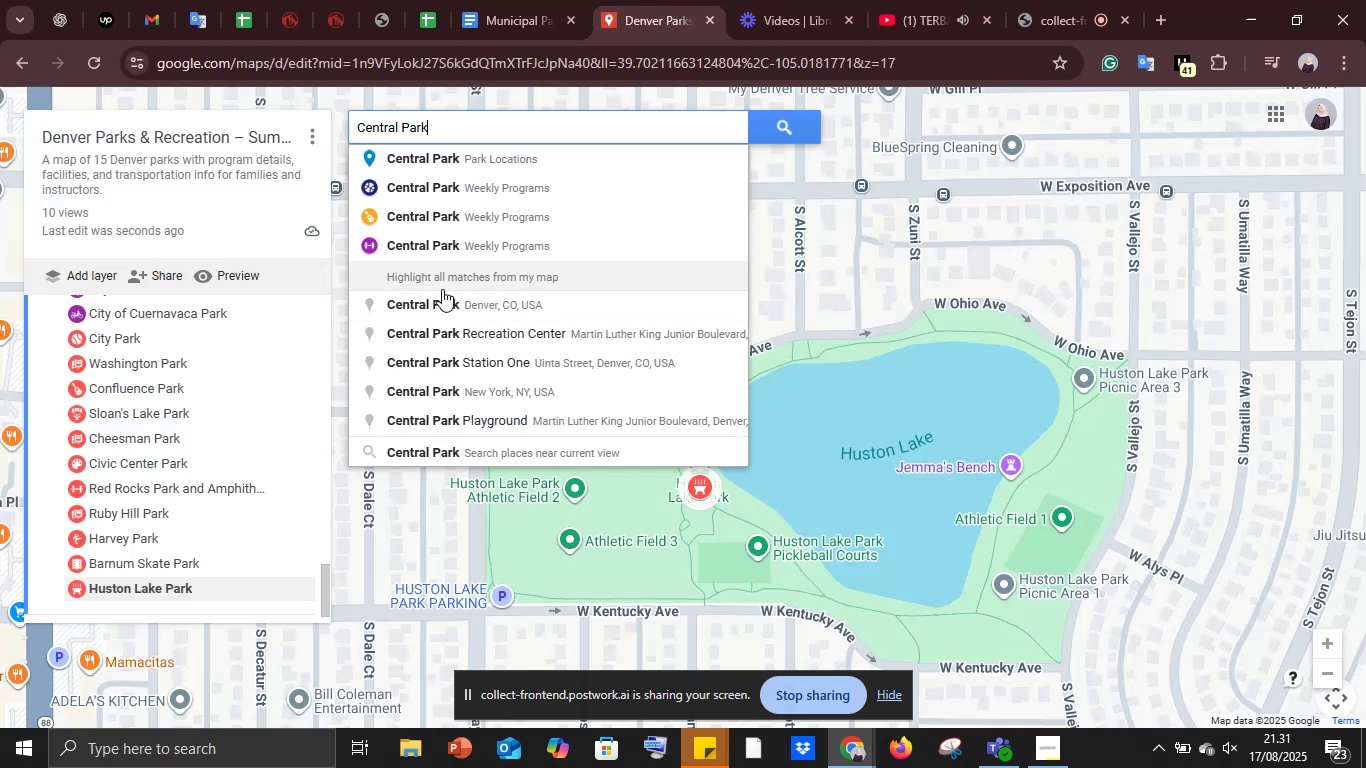 
left_click([440, 303])
 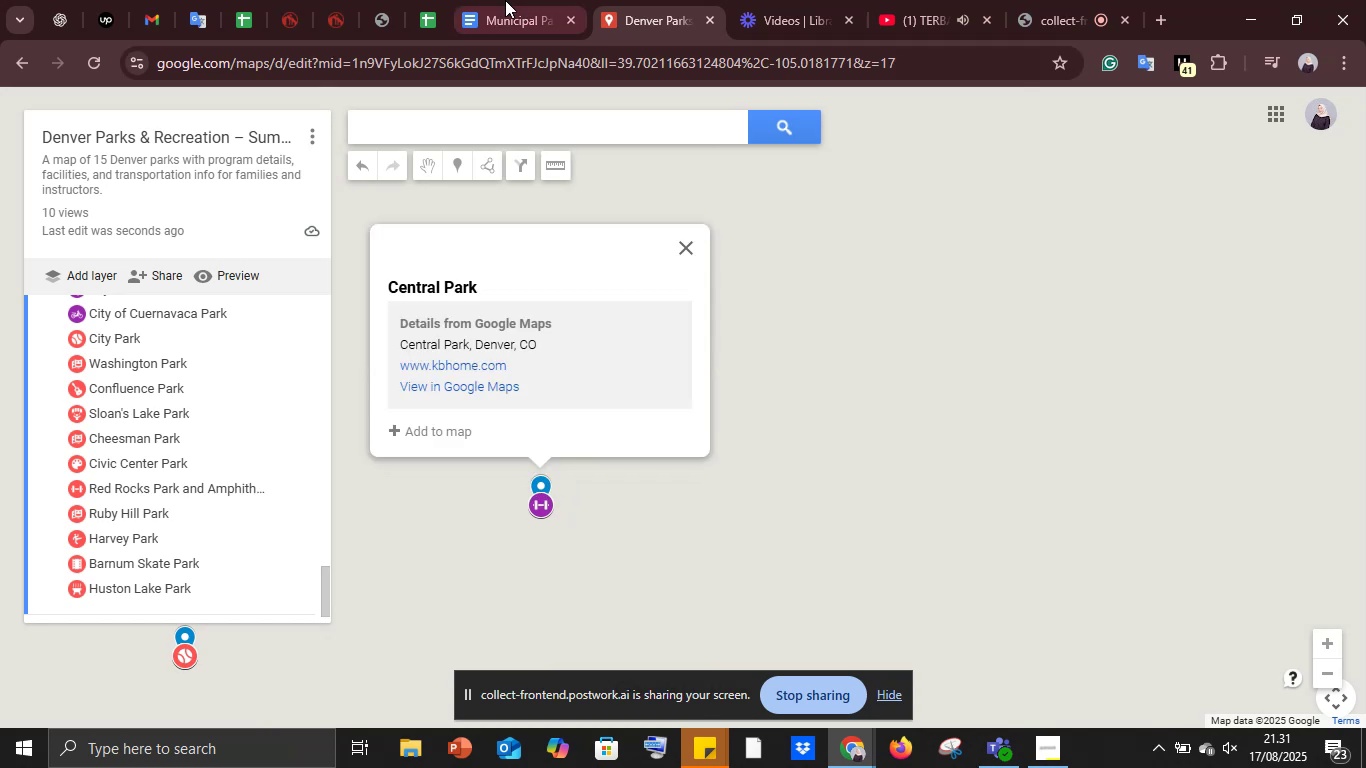 
left_click([506, 0])
 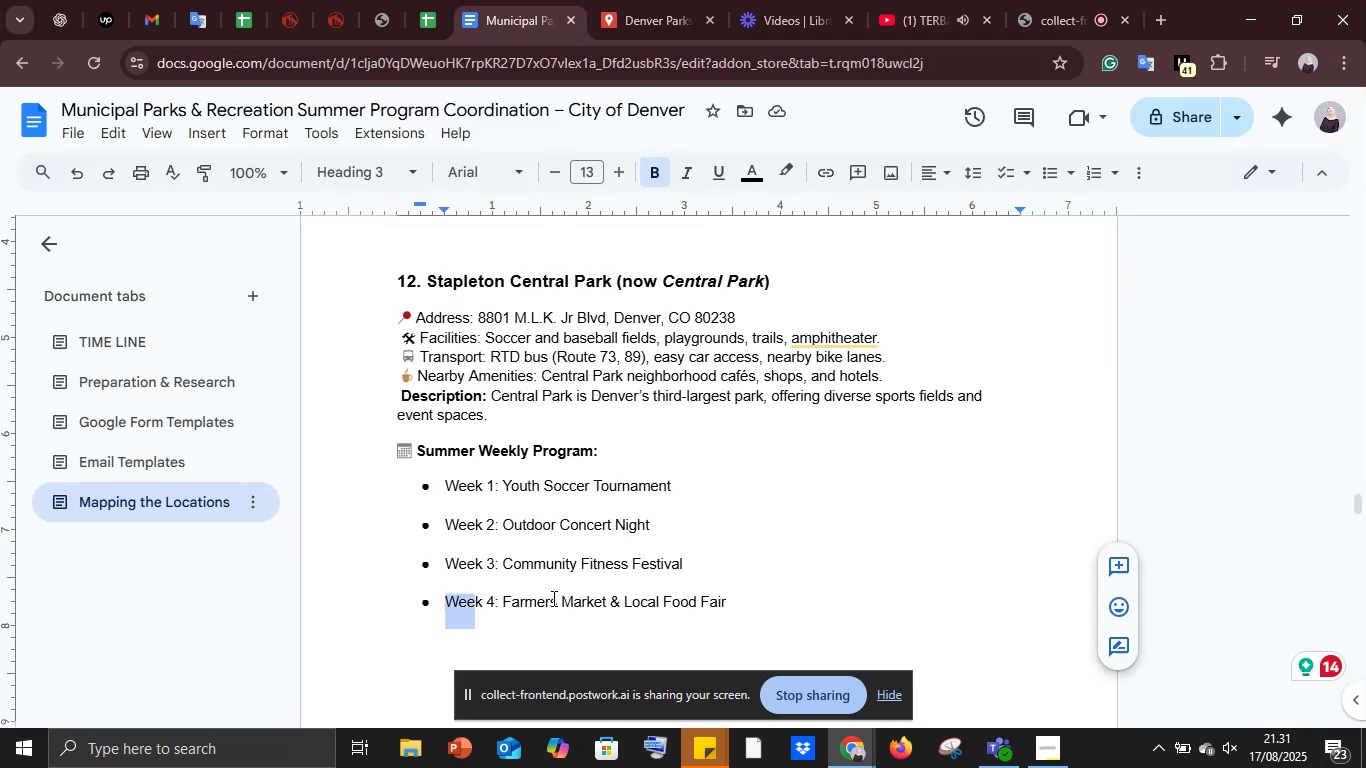 
key(Control+C)
 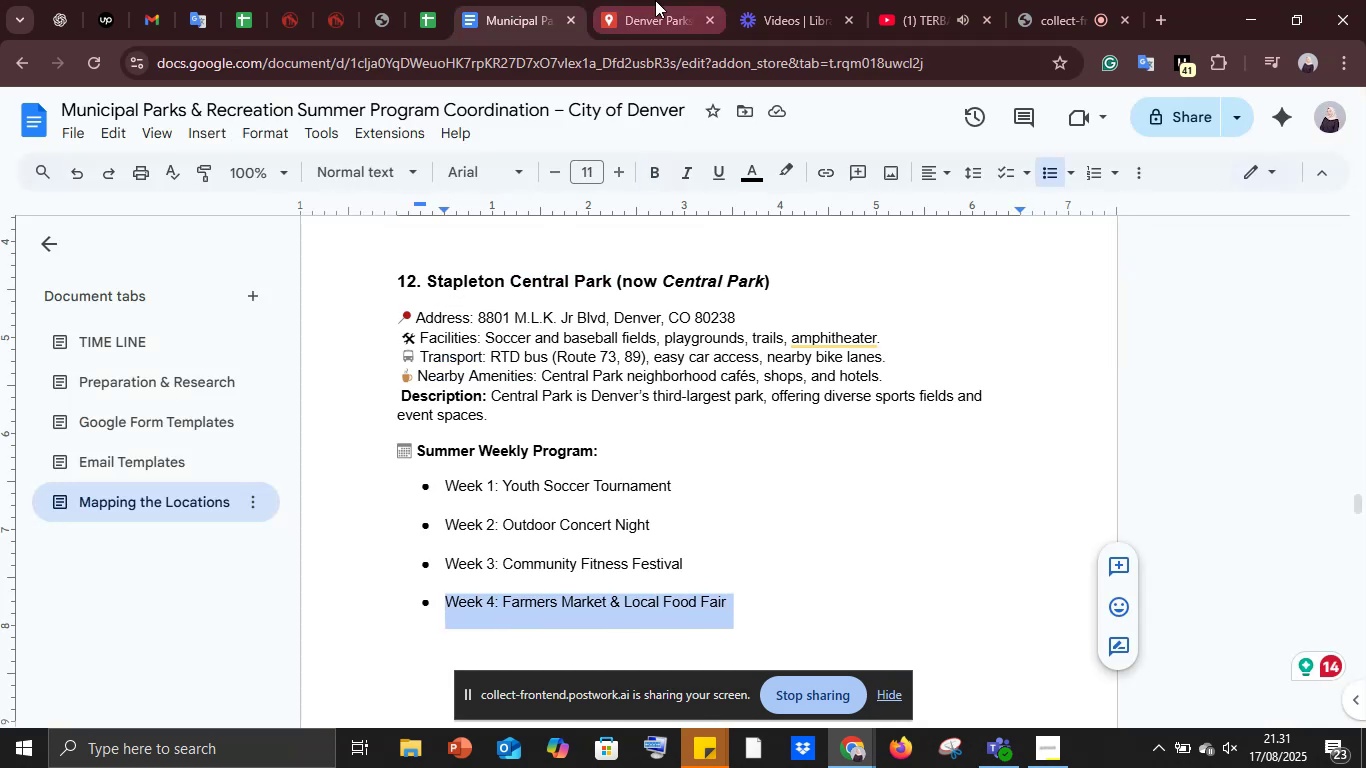 
left_click([655, 0])
 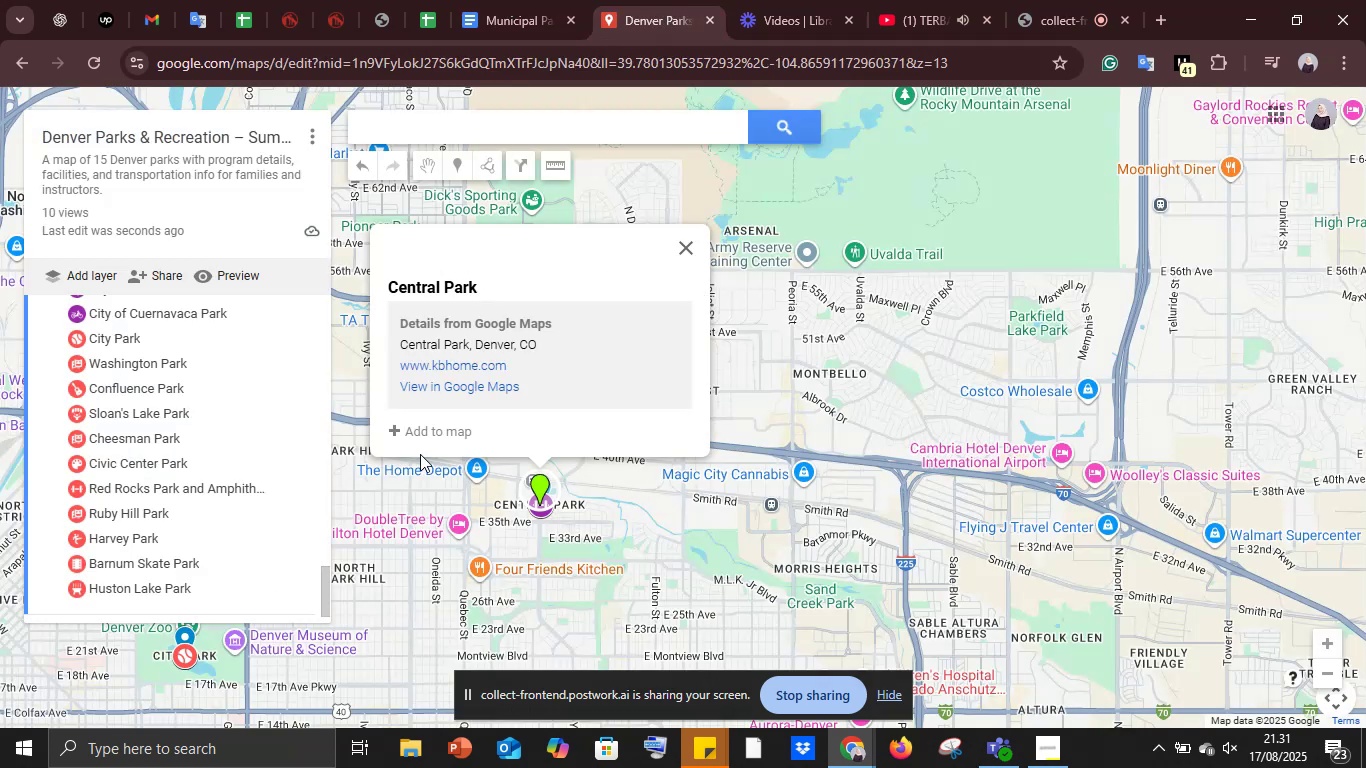 
left_click([407, 422])
 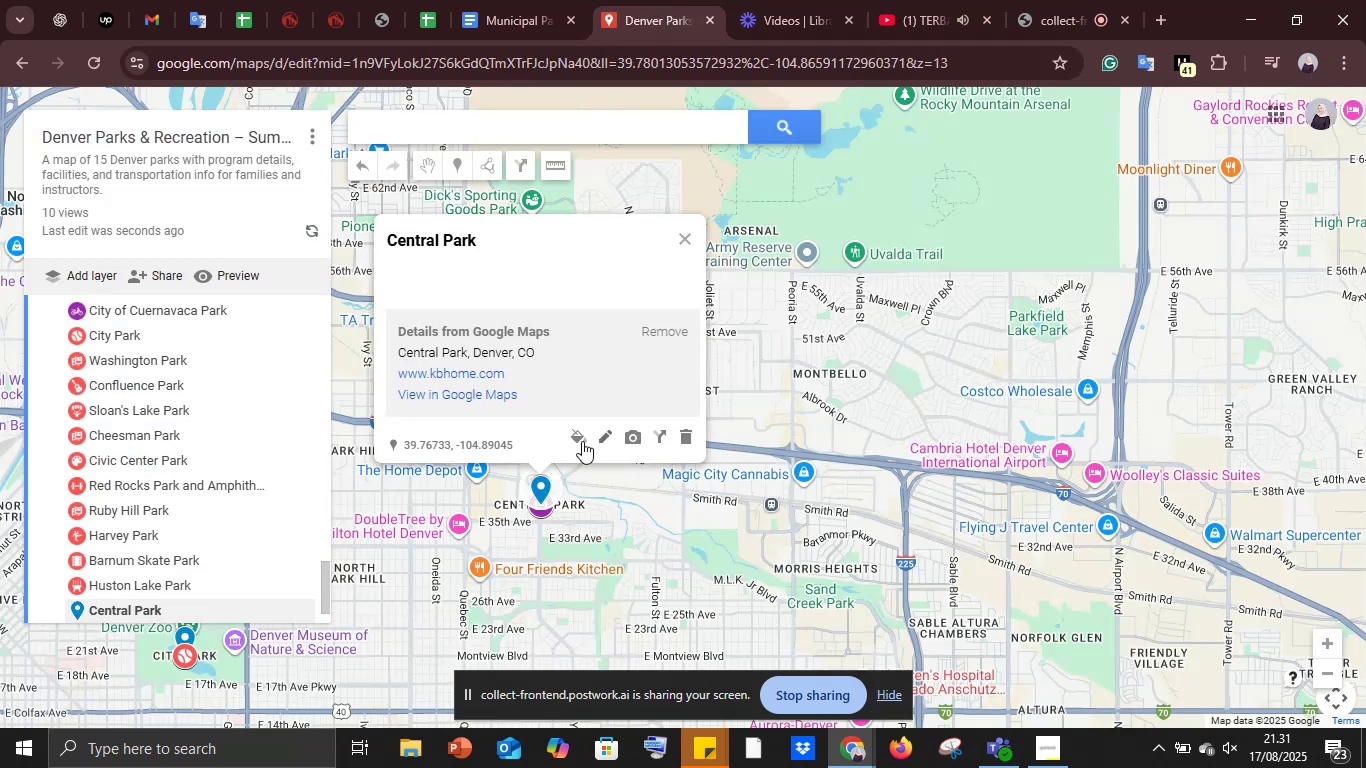 
left_click([564, 442])
 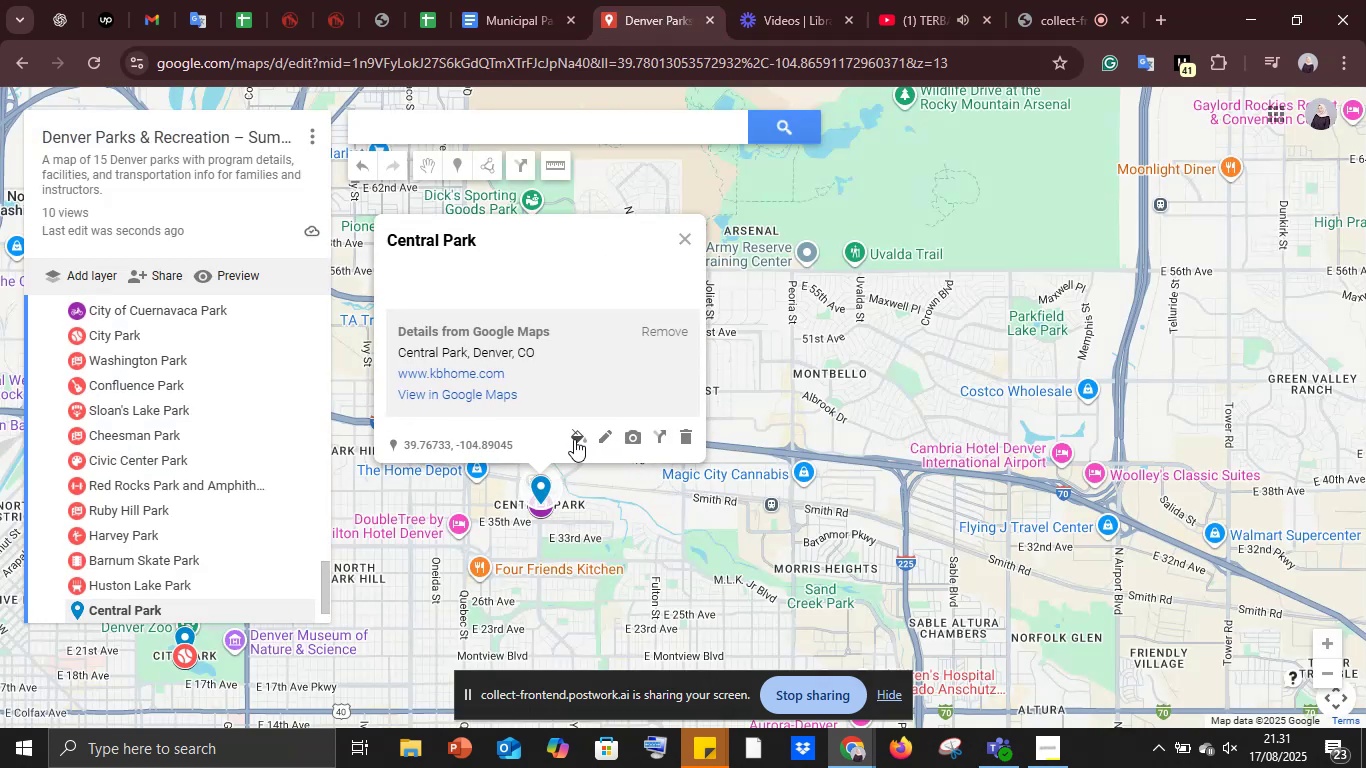 
left_click([576, 429])
 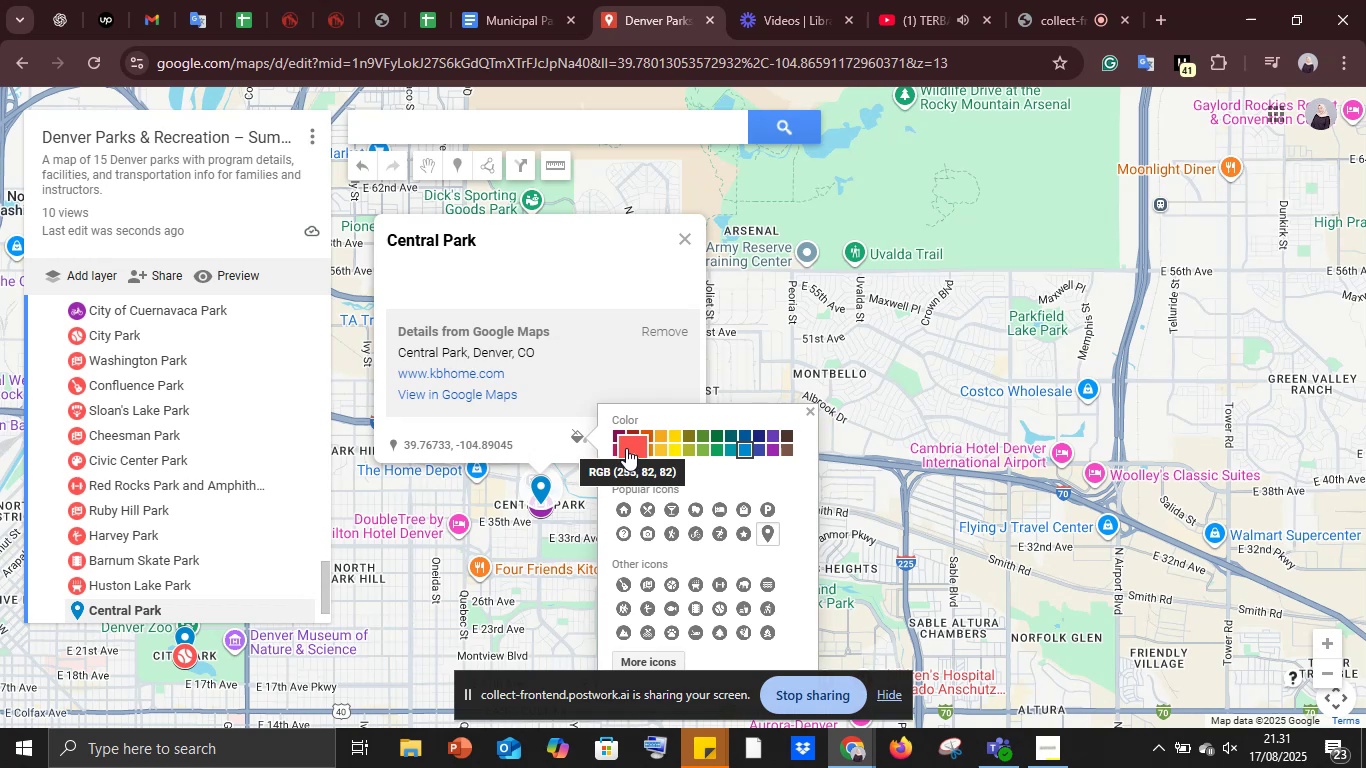 
left_click([624, 449])
 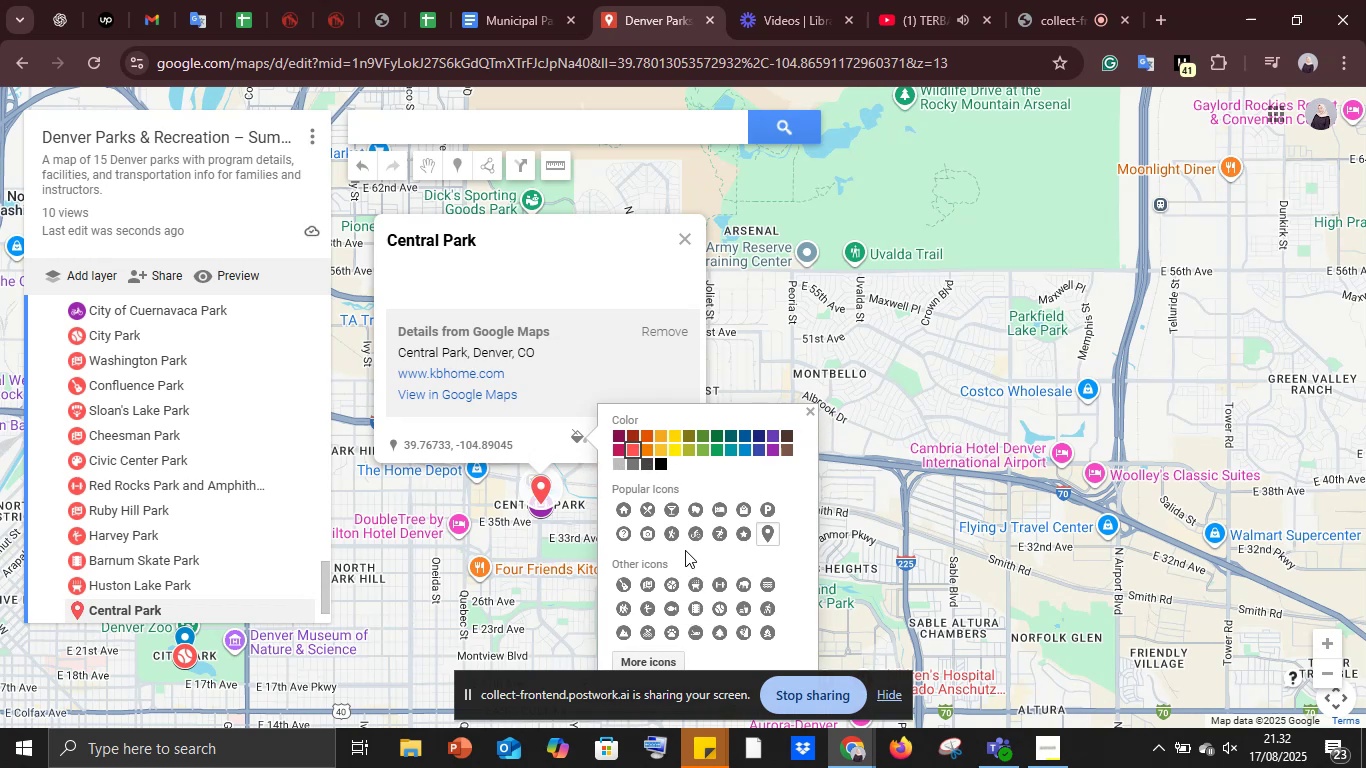 
scroll: coordinate [702, 595], scroll_direction: down, amount: 2.0
 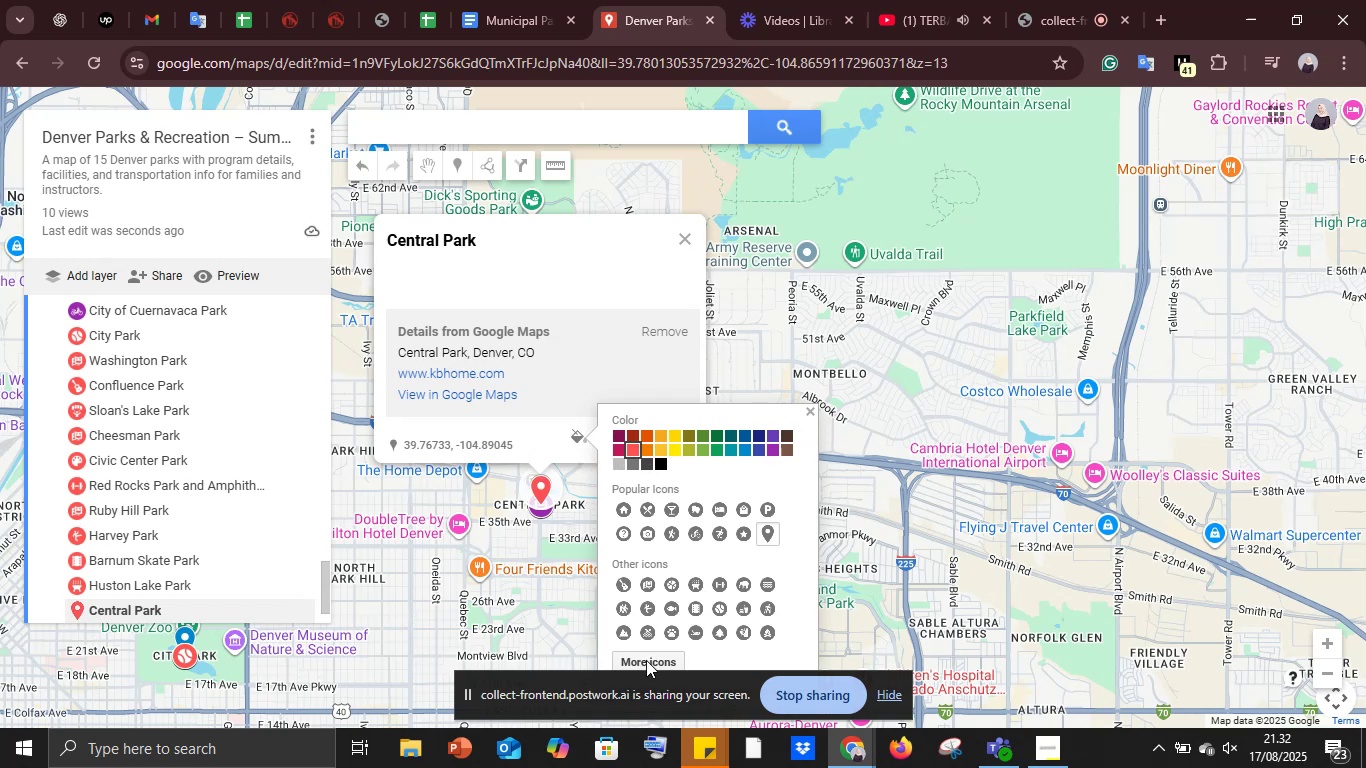 
left_click([646, 660])
 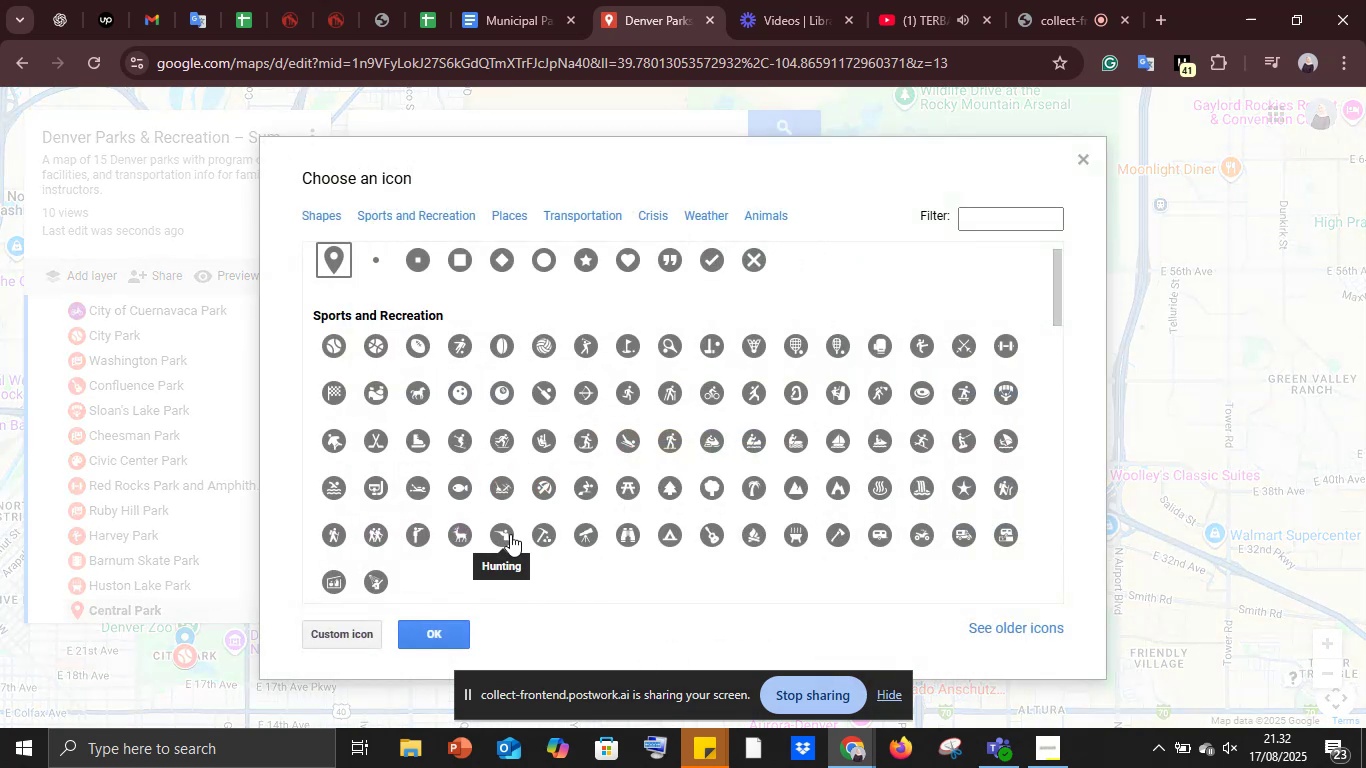 
scroll: coordinate [510, 534], scroll_direction: down, amount: 4.0
 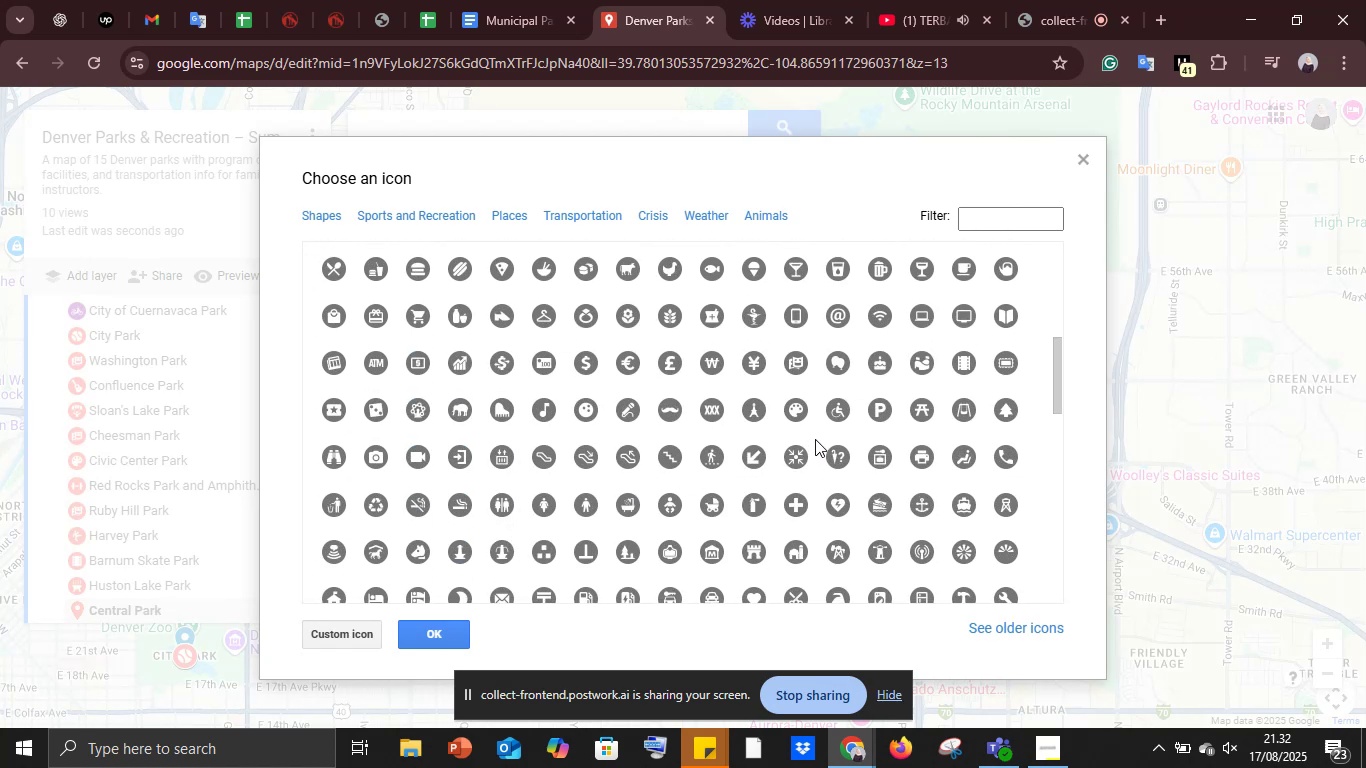 
left_click([384, 272])
 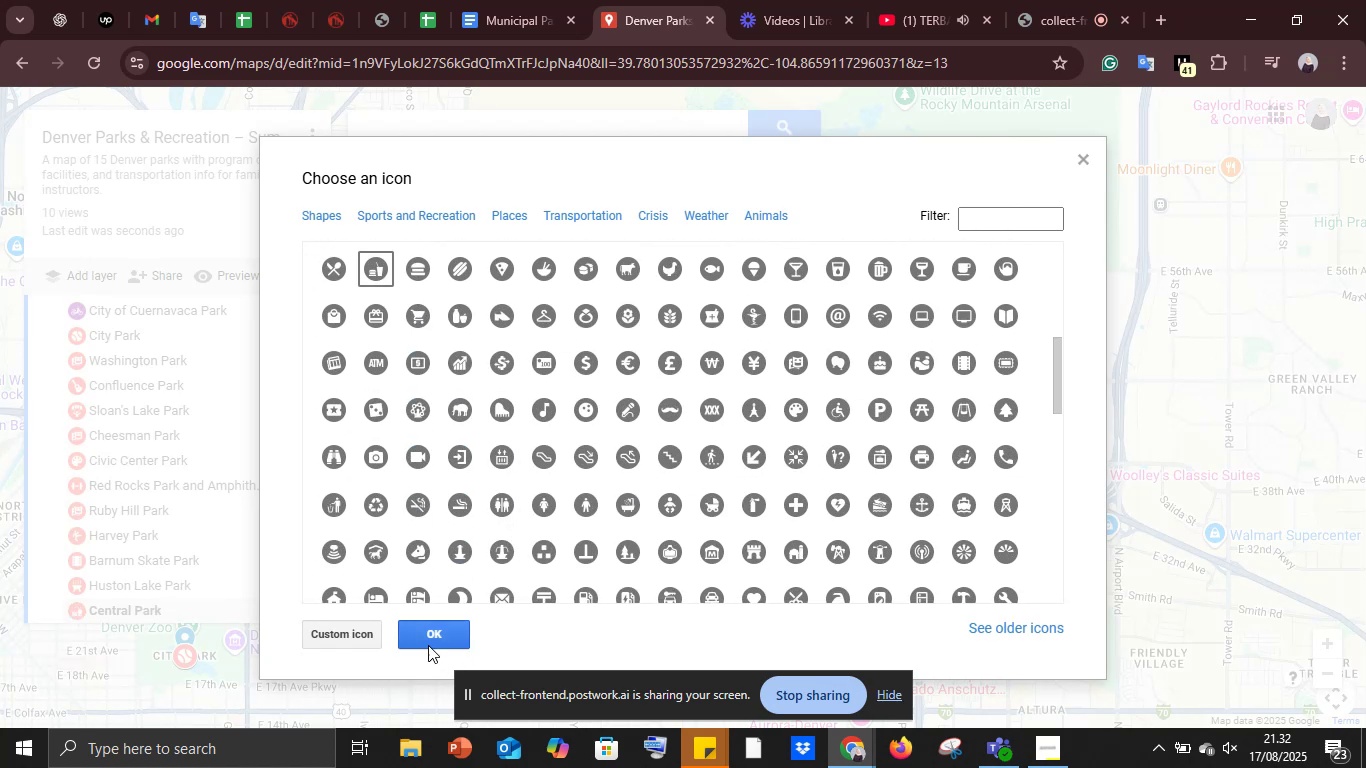 
left_click([427, 639])
 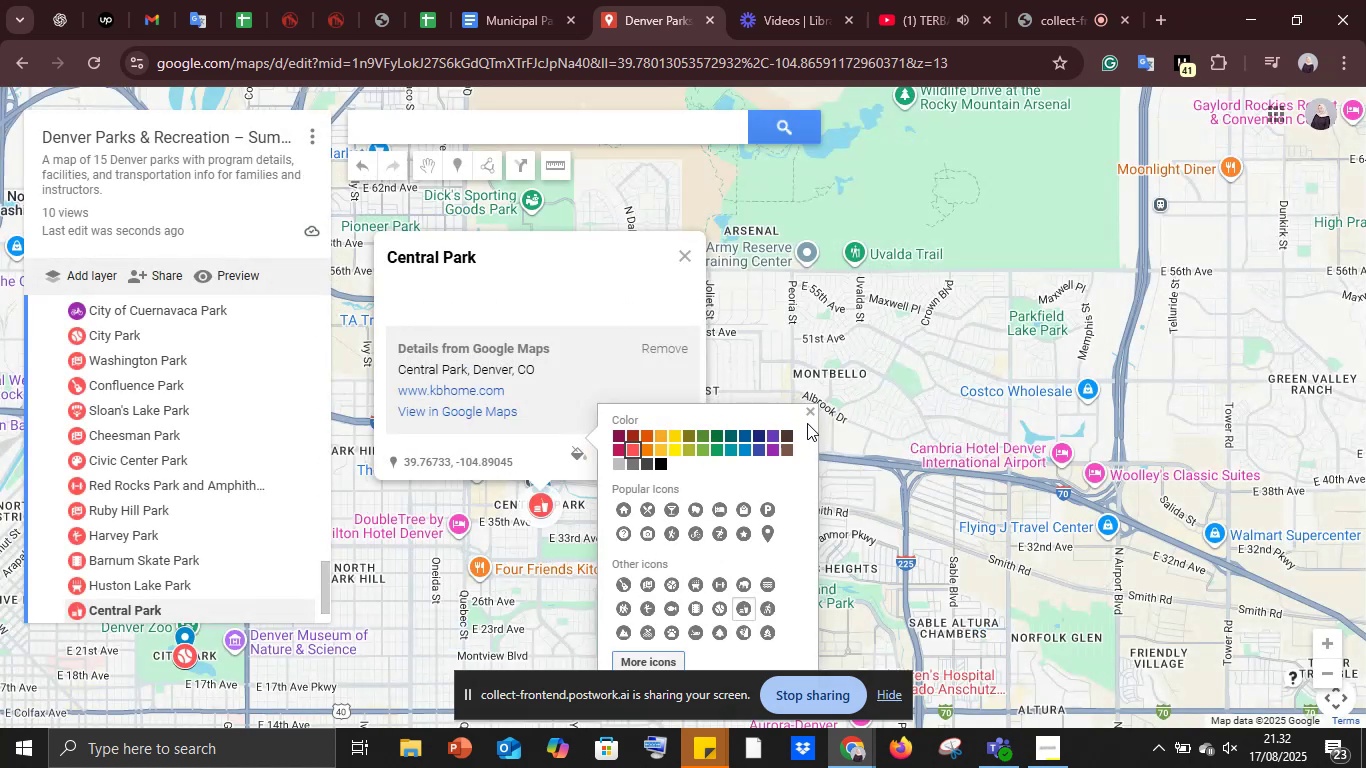 
left_click([812, 417])
 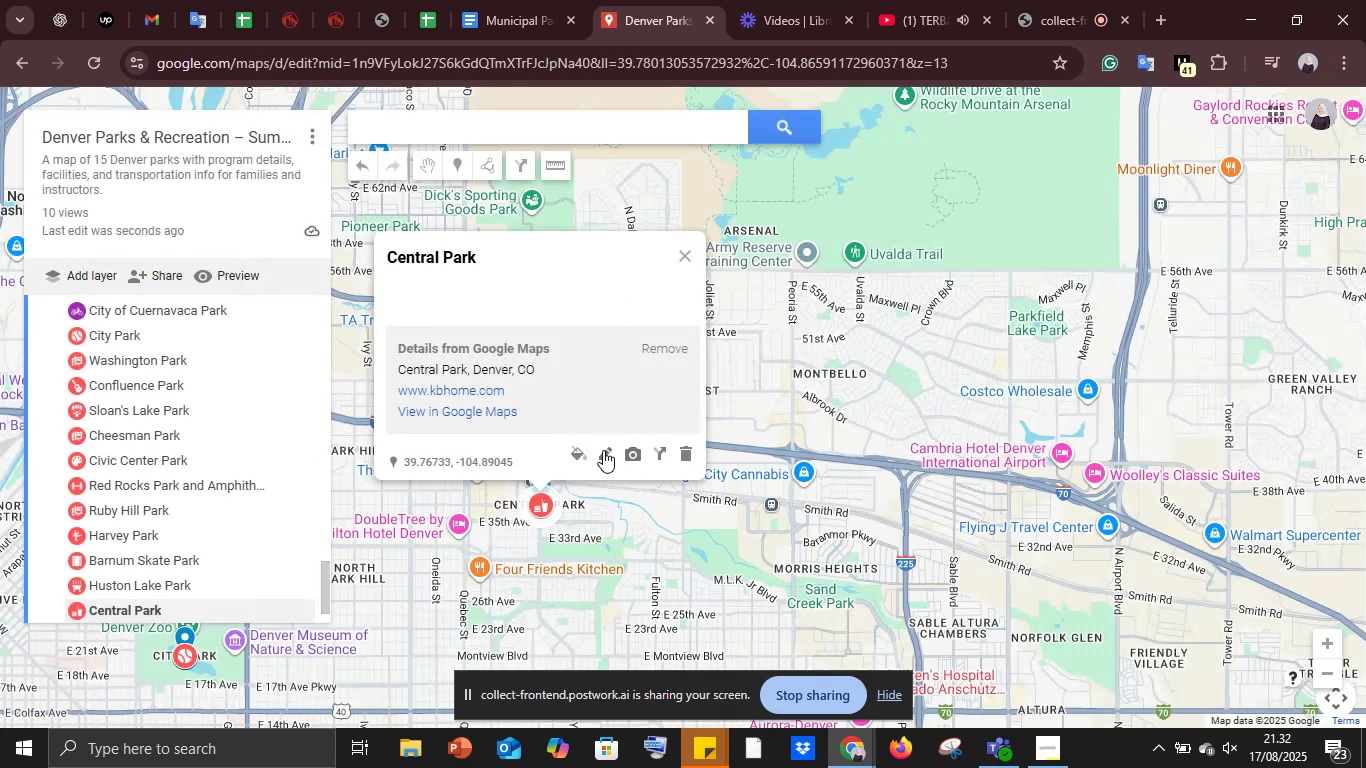 
left_click([590, 450])
 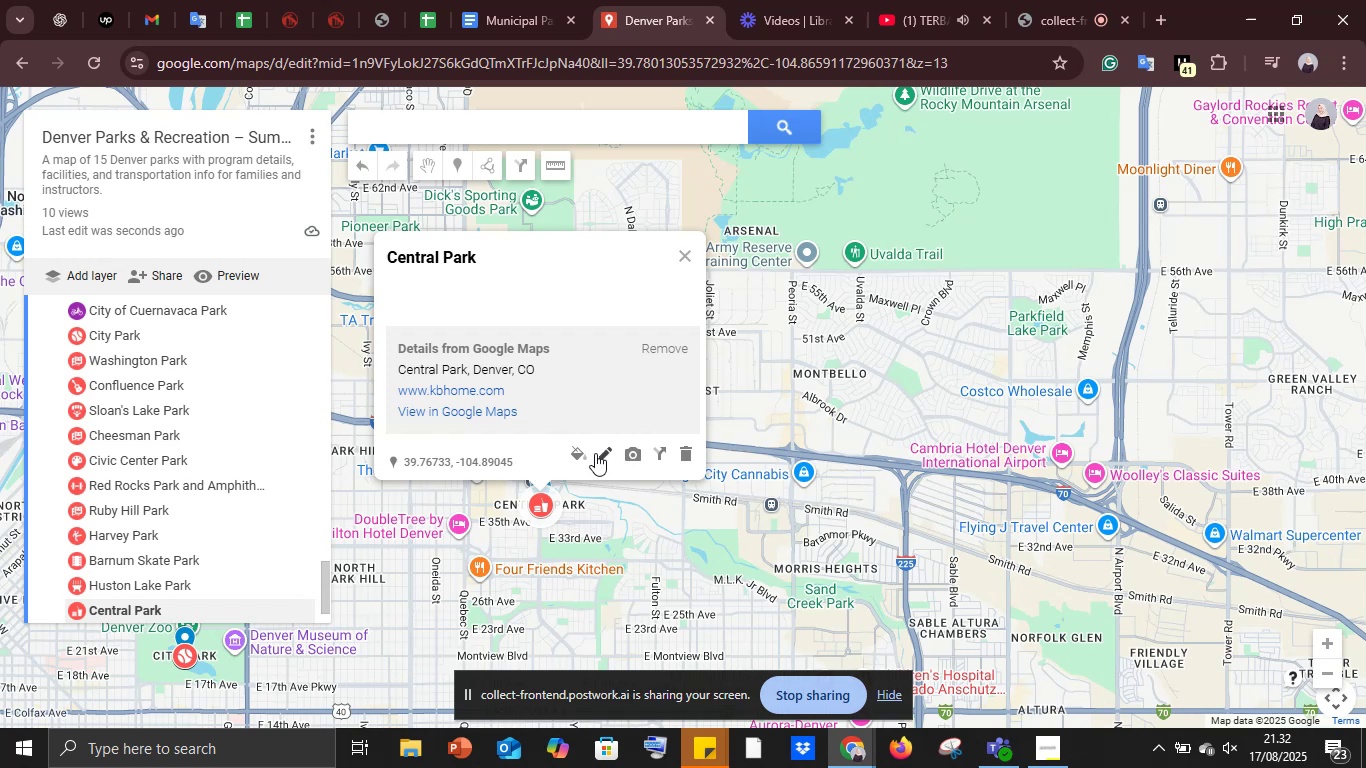 
left_click([603, 450])
 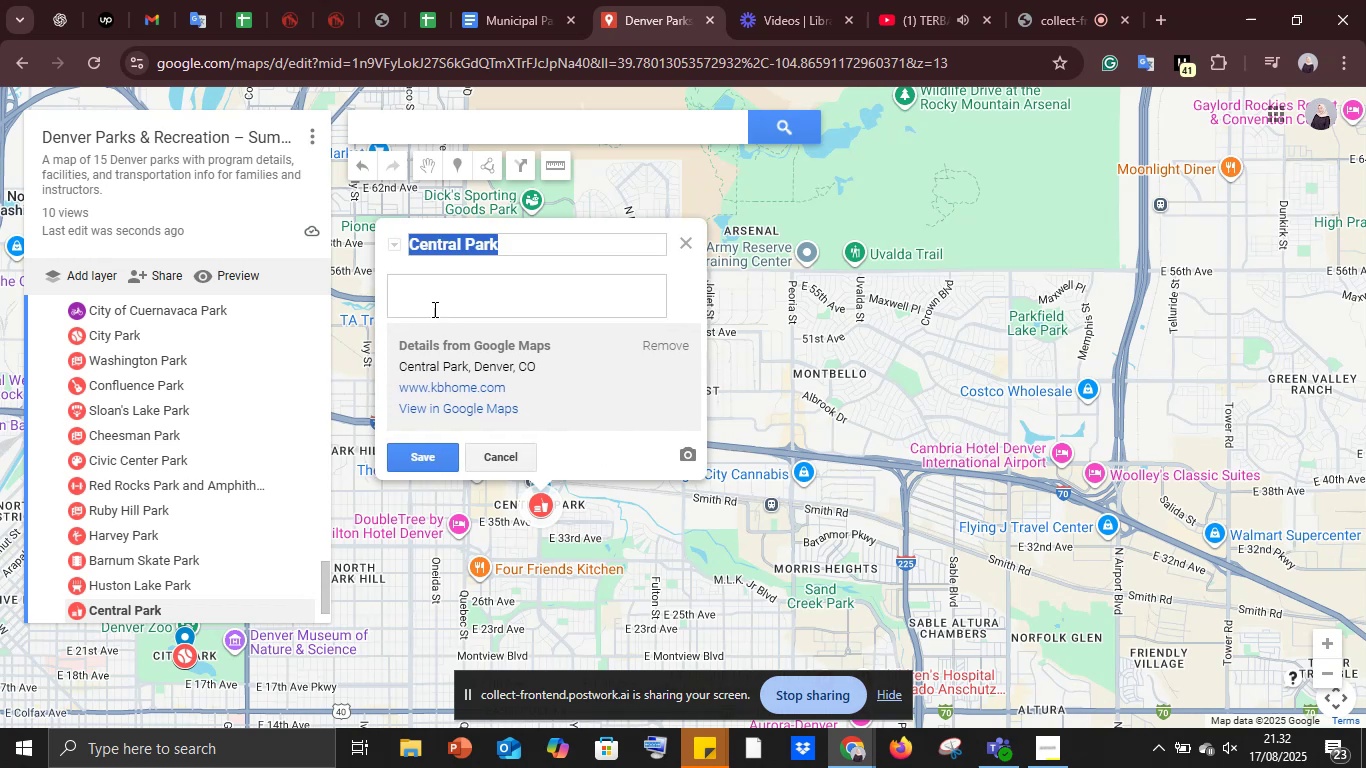 
left_click([431, 306])
 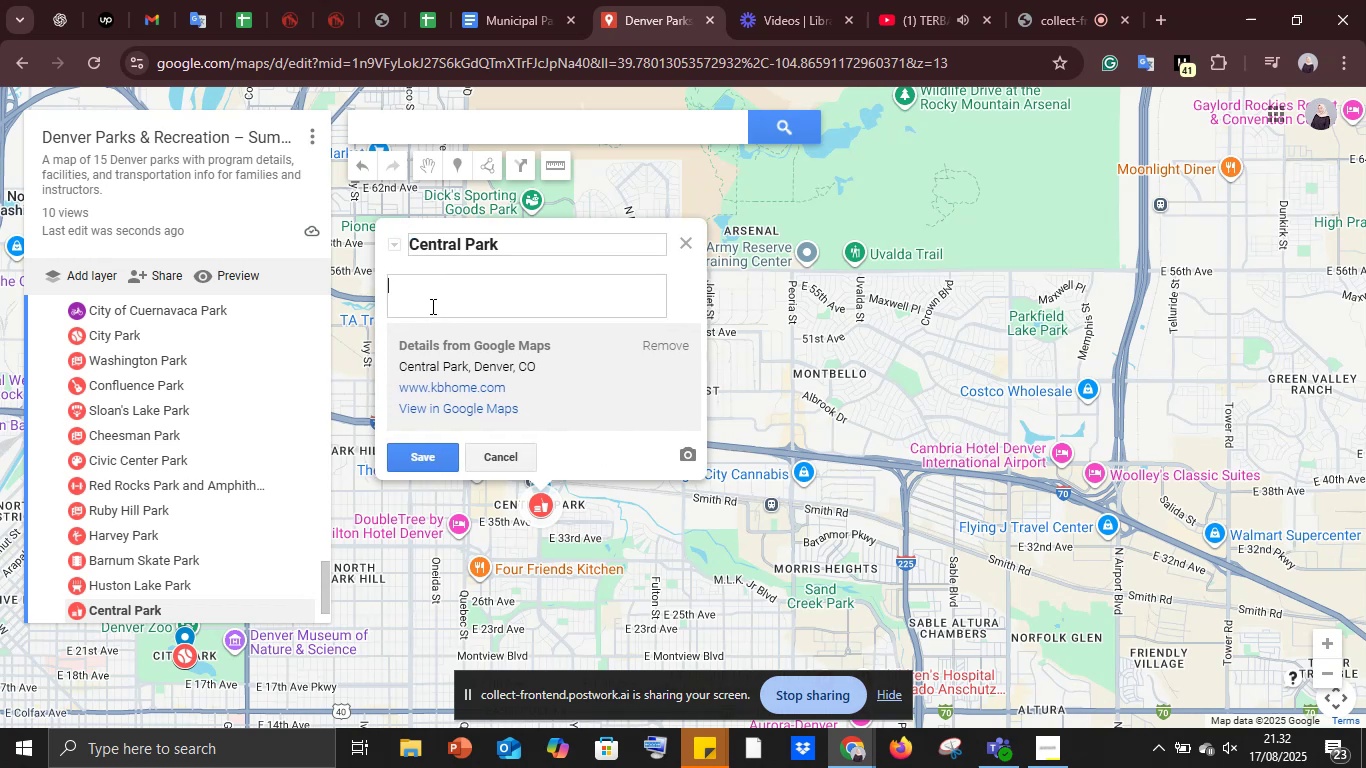 
key(Control+V)
 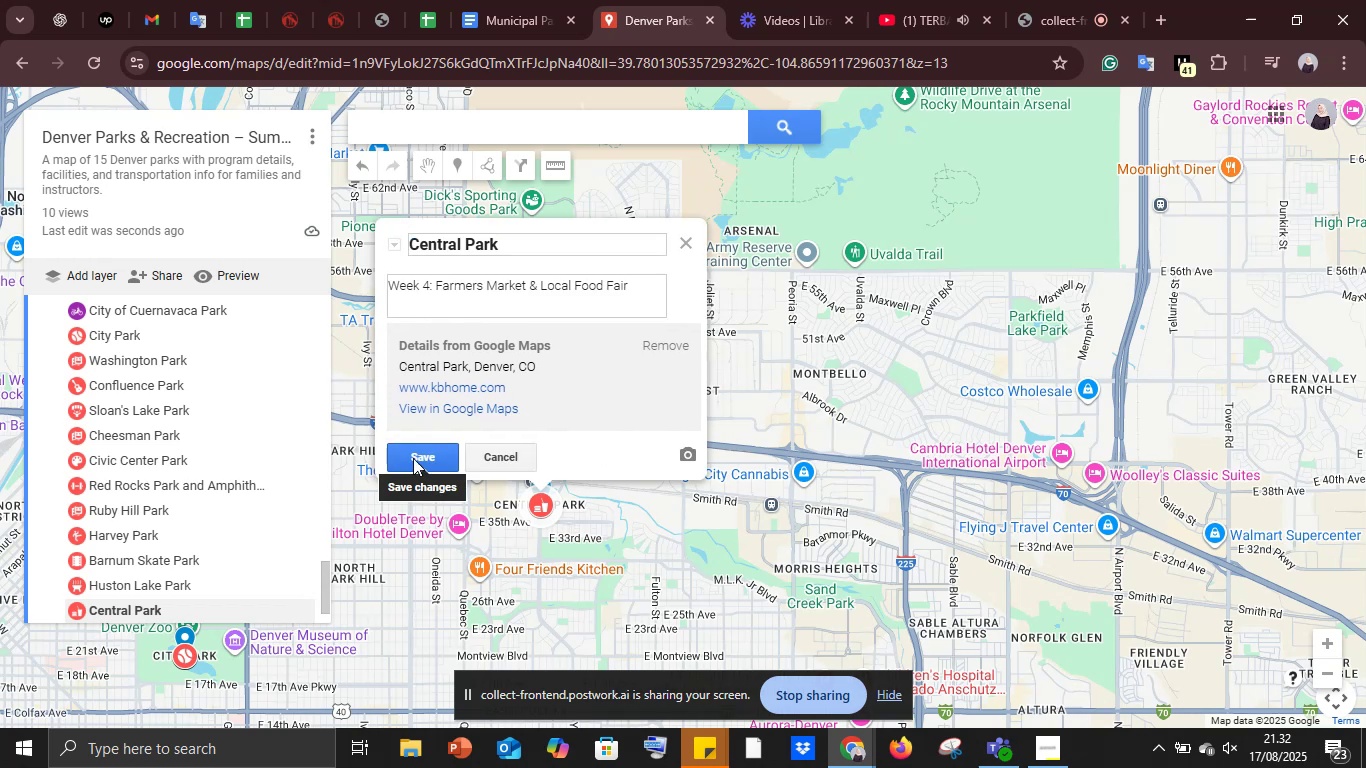 
left_click([413, 454])
 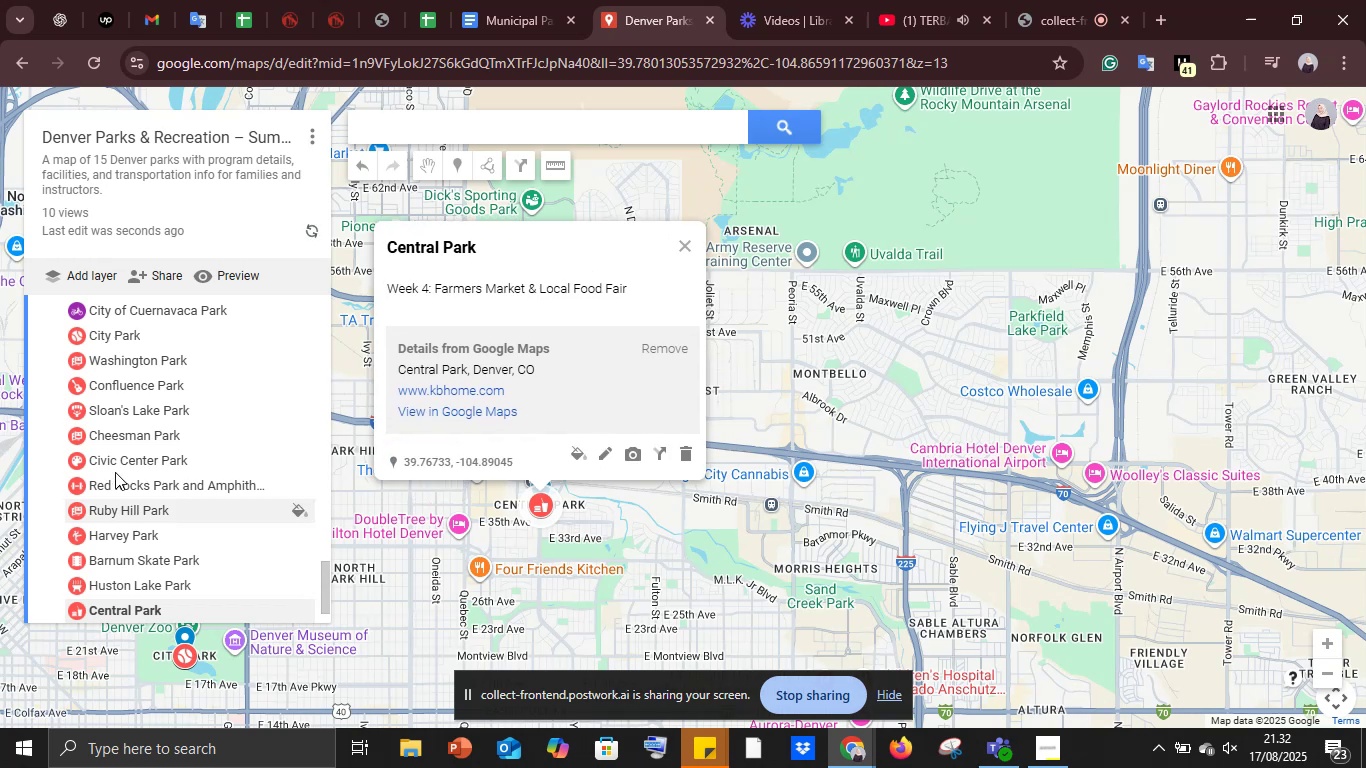 
scroll: coordinate [179, 464], scroll_direction: down, amount: 2.0
 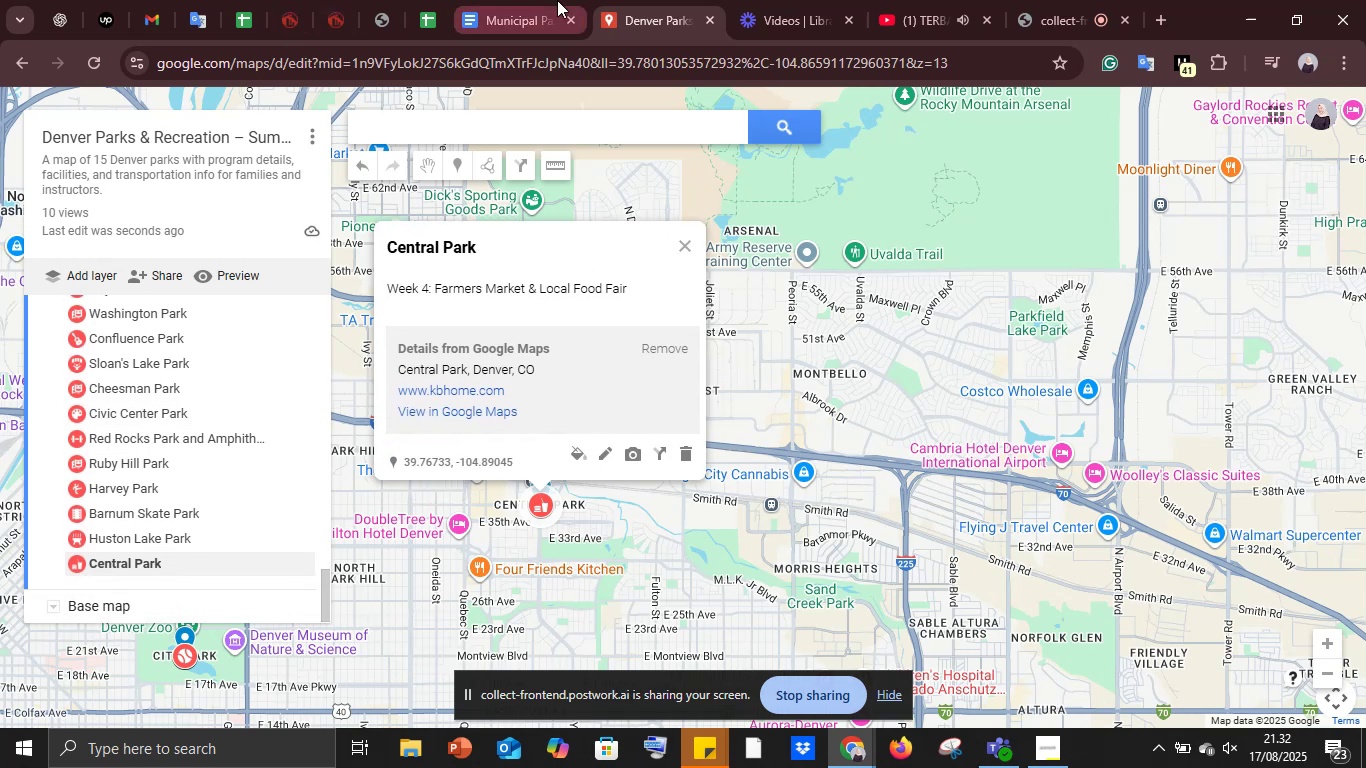 
left_click([512, 0])
 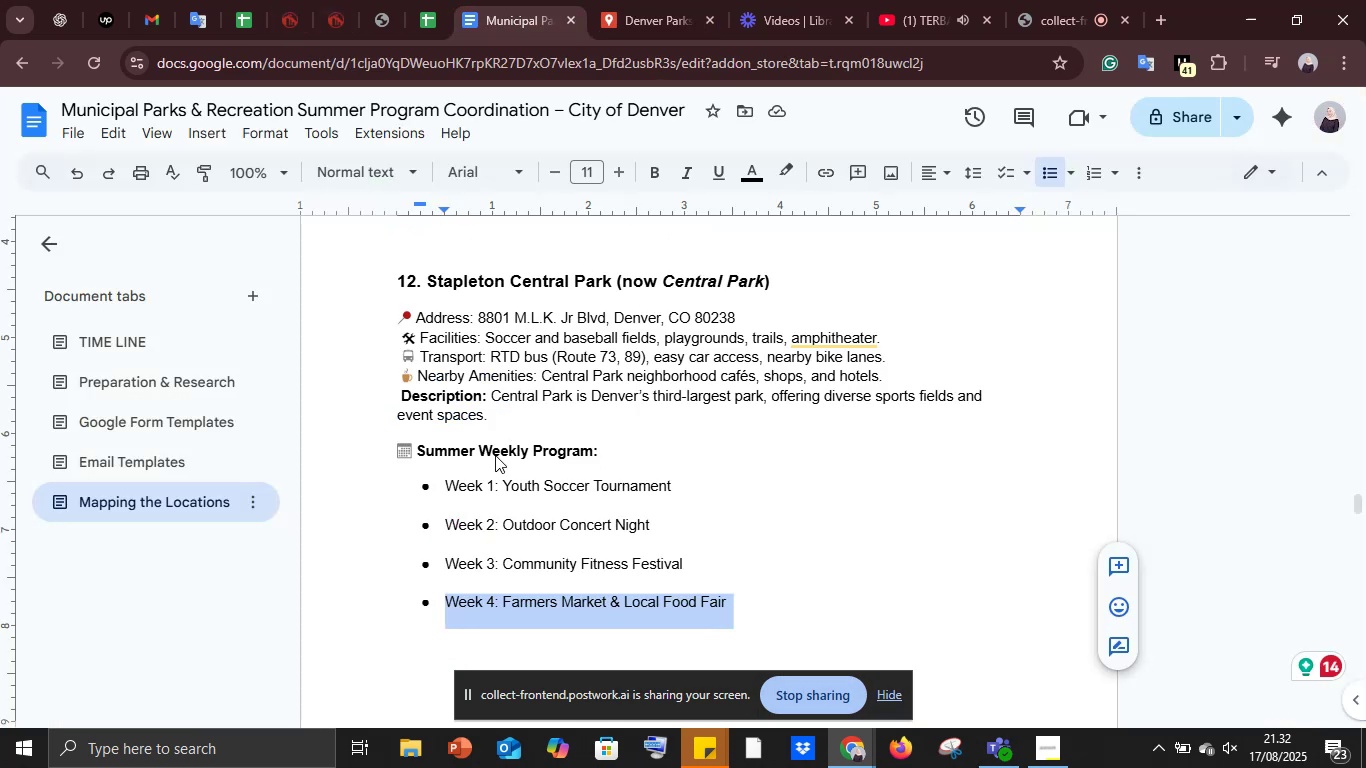 
scroll: coordinate [493, 465], scroll_direction: down, amount: 4.0
 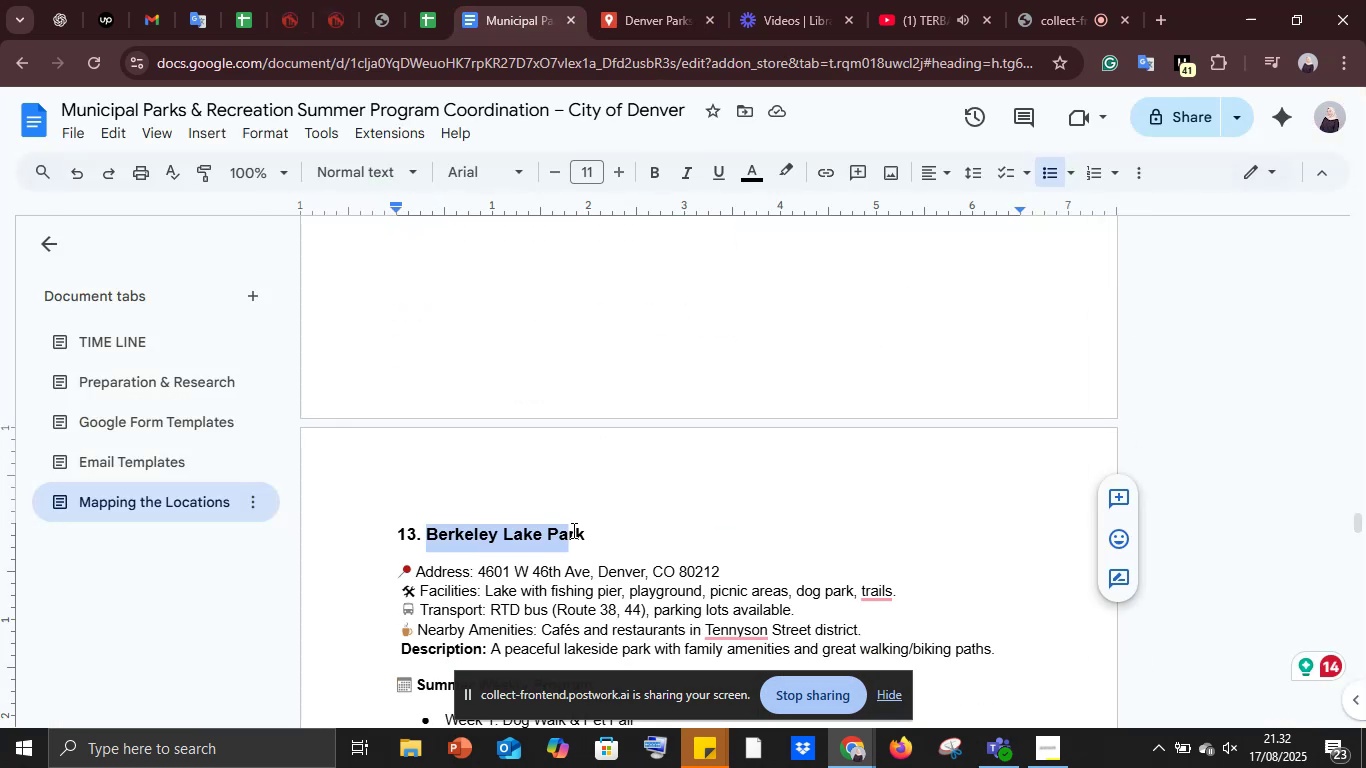 
key(Control+C)
 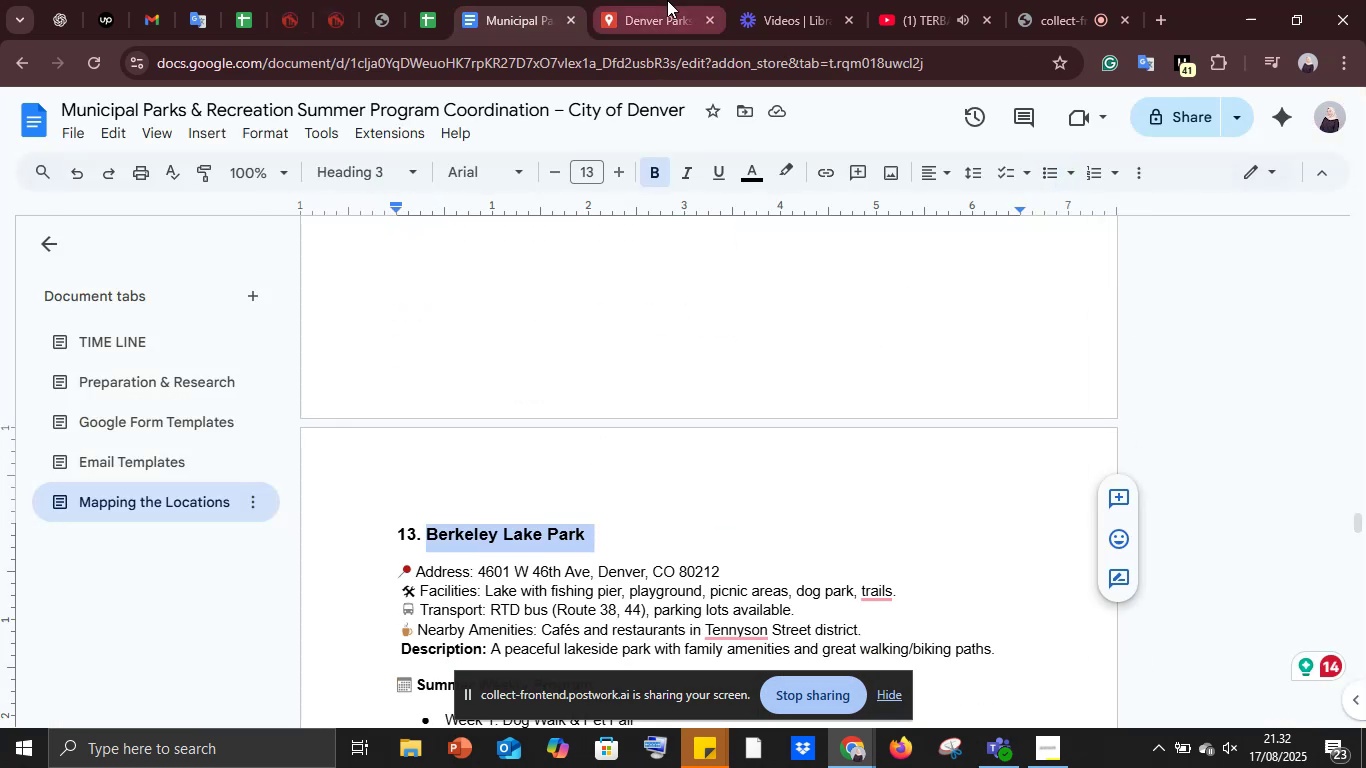 
left_click([667, 0])
 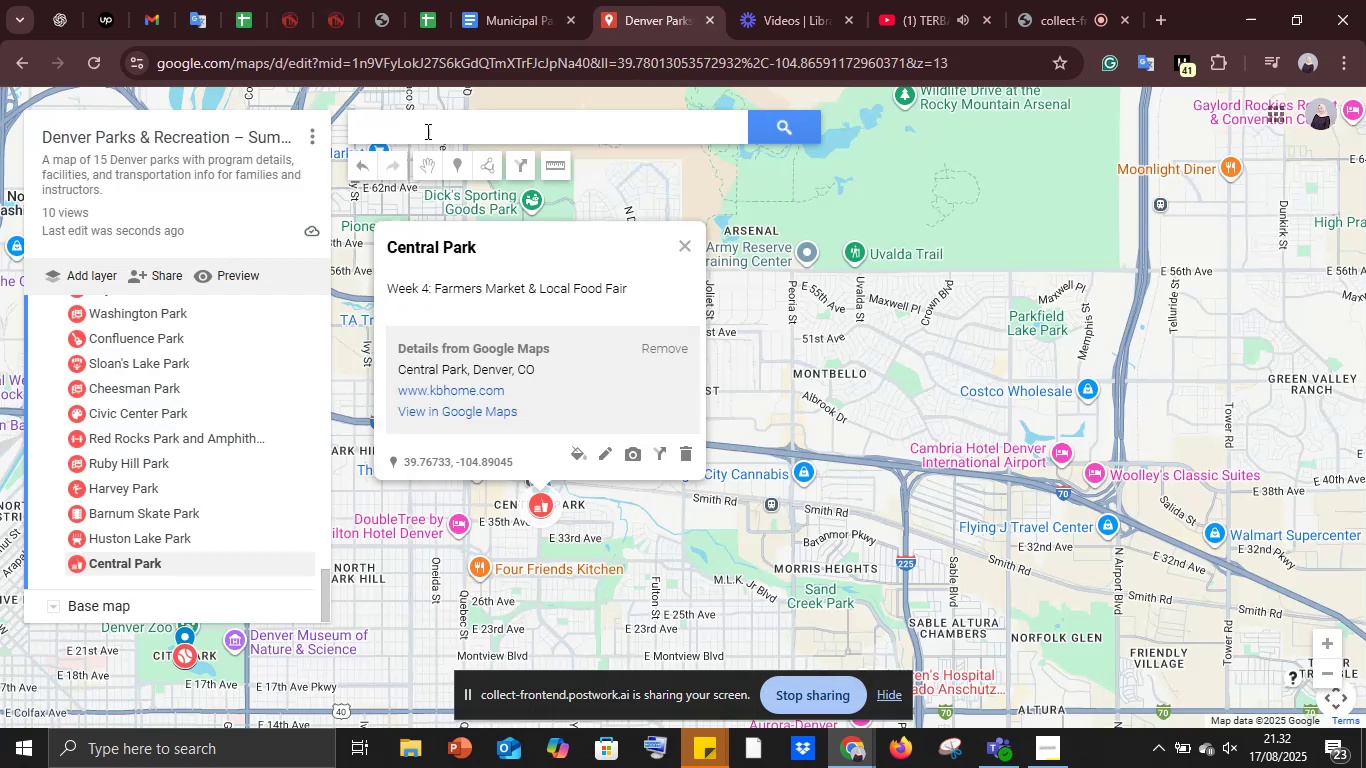 
left_click([423, 123])
 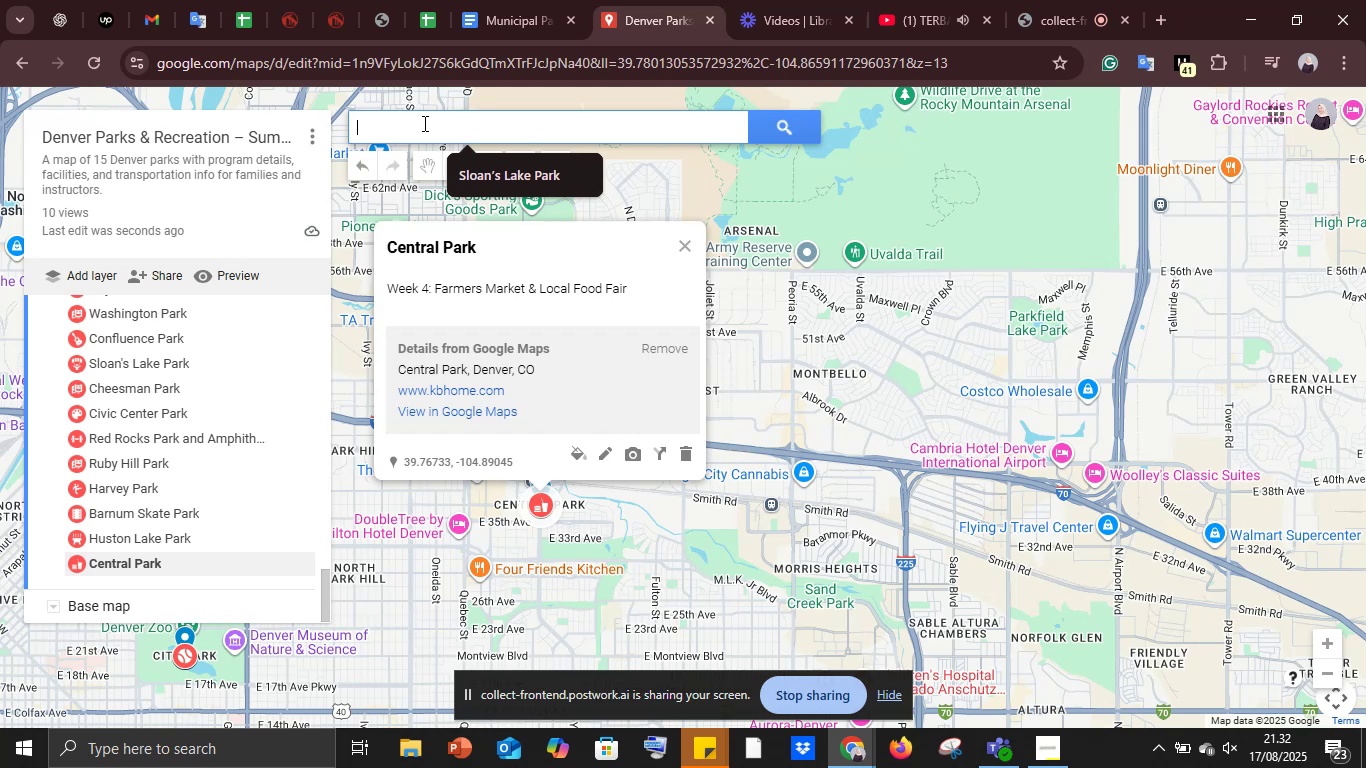 
key(Control+V)
 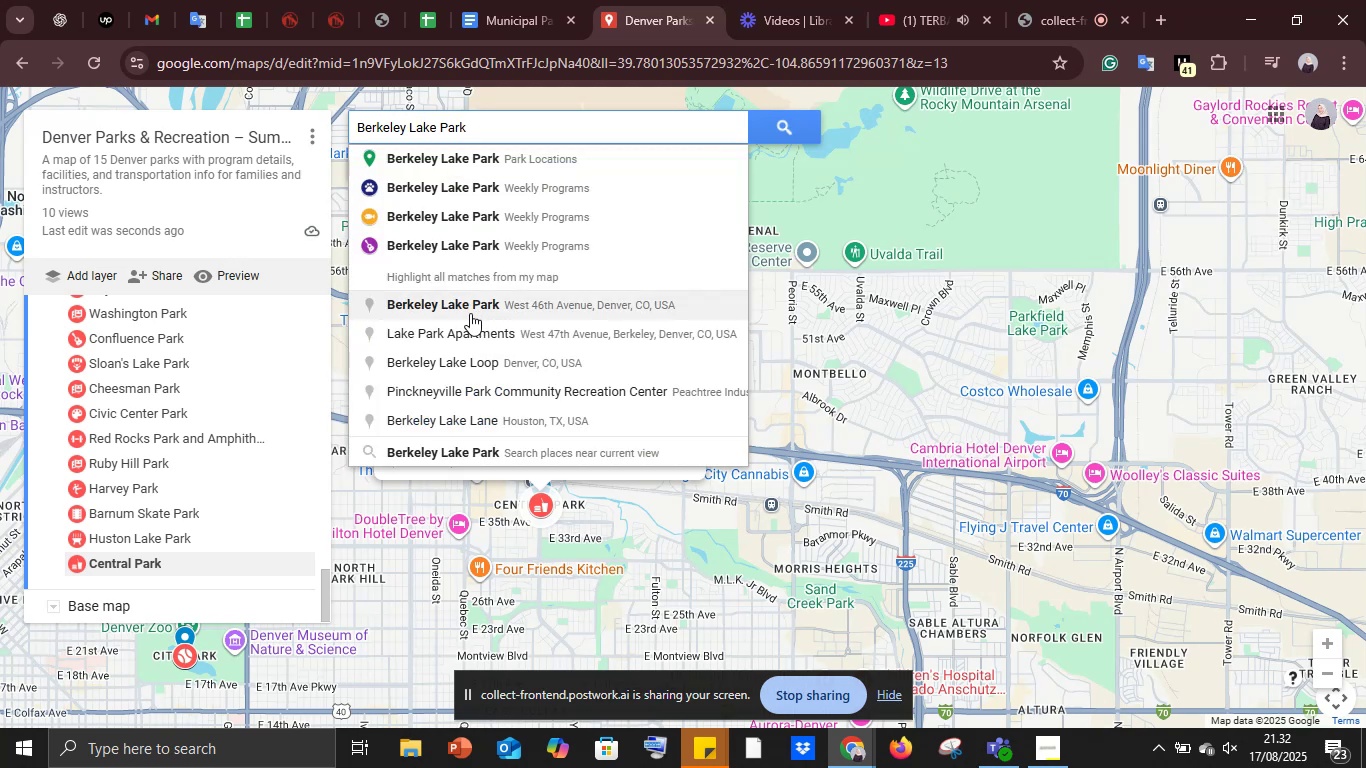 
left_click([458, 301])
 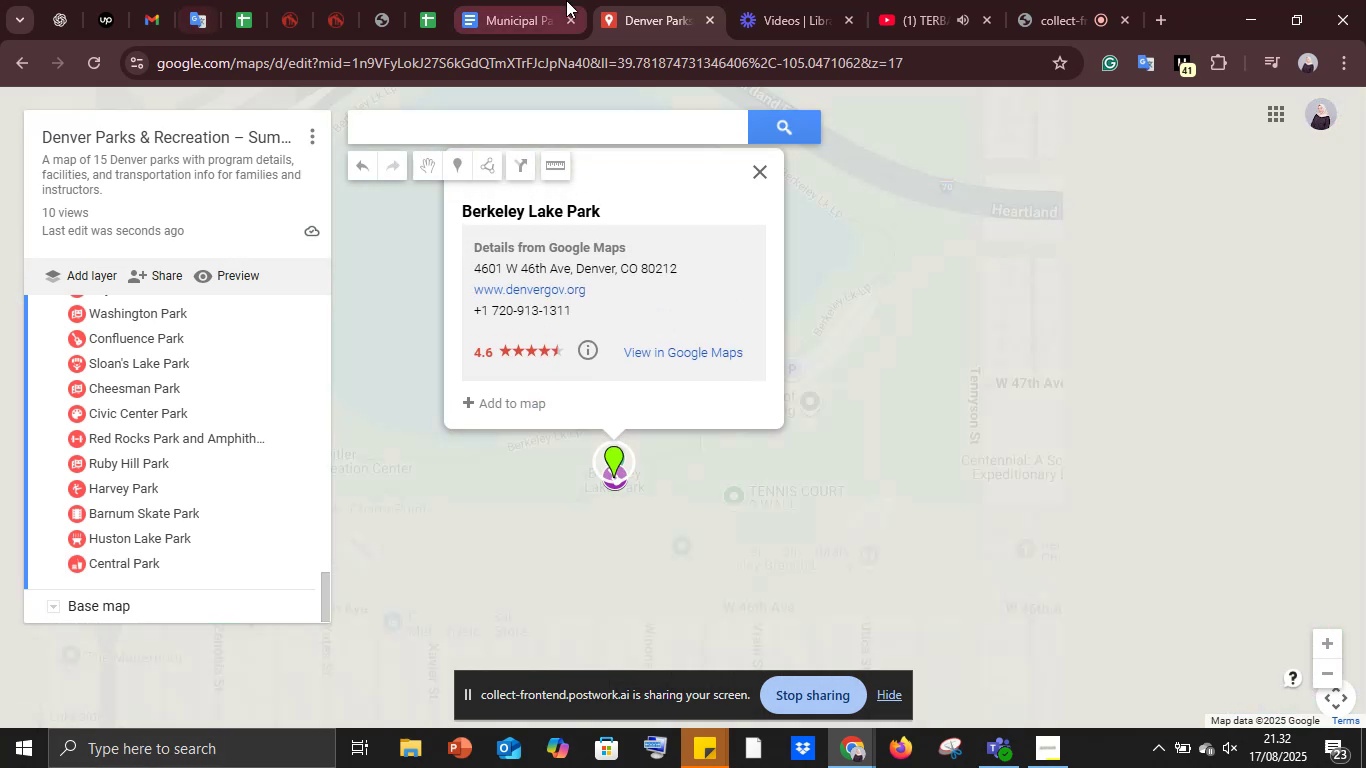 
left_click([518, 0])
 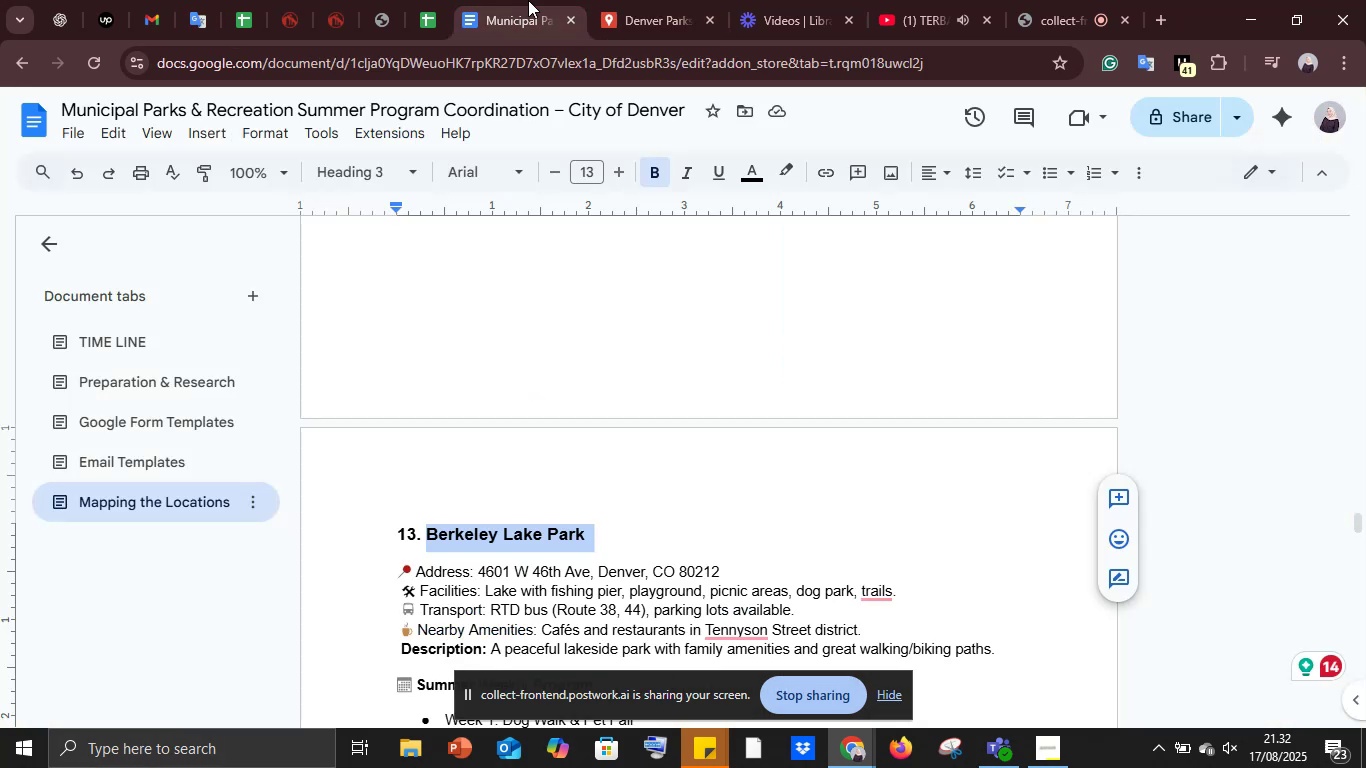 
scroll: coordinate [621, 516], scroll_direction: down, amount: 5.0
 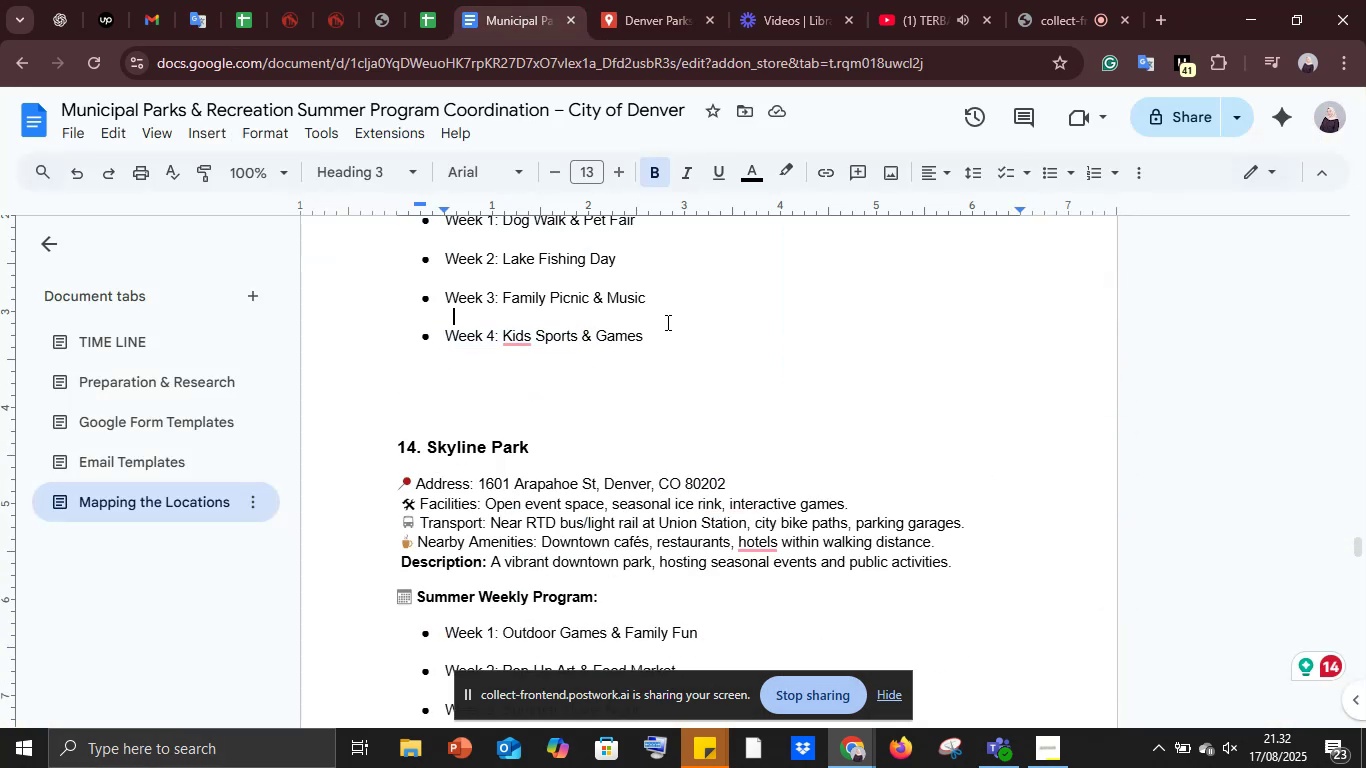 
key(Control+C)
 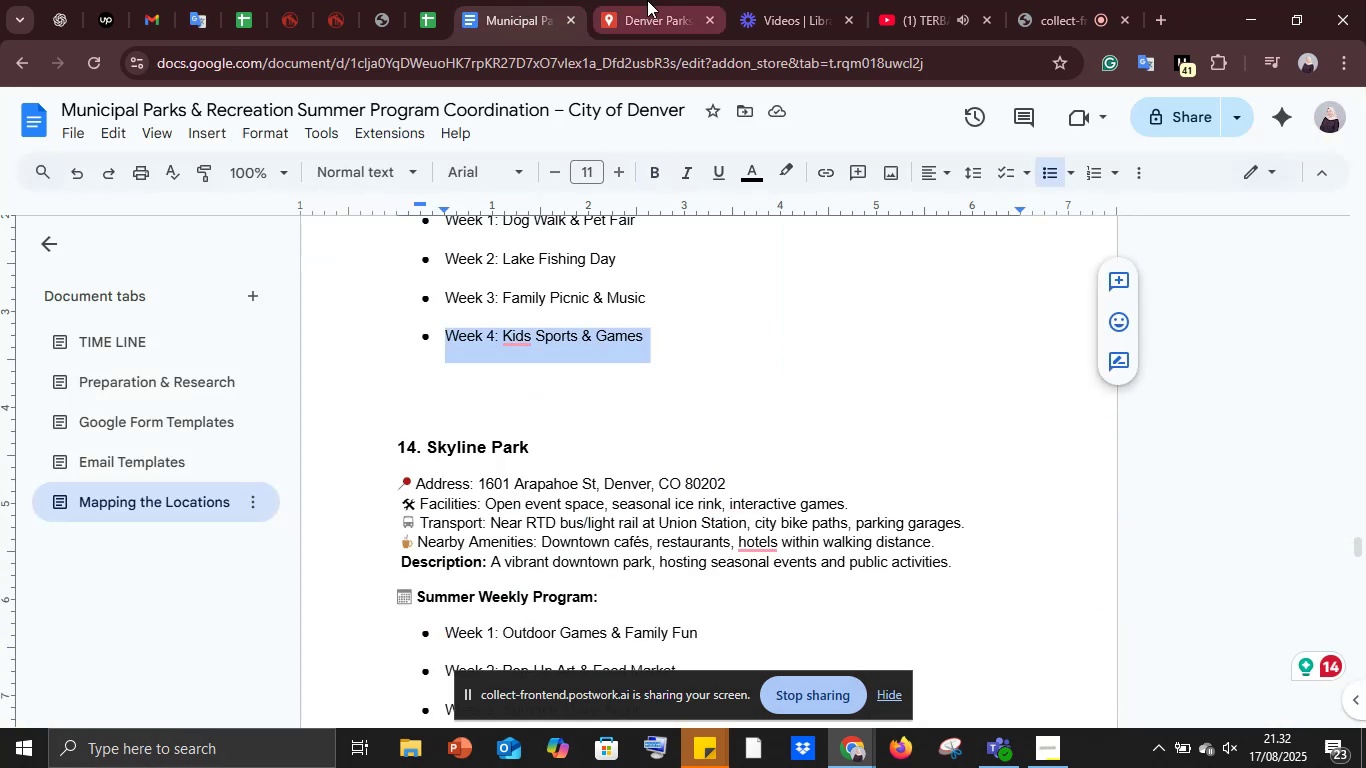 
left_click([647, 0])
 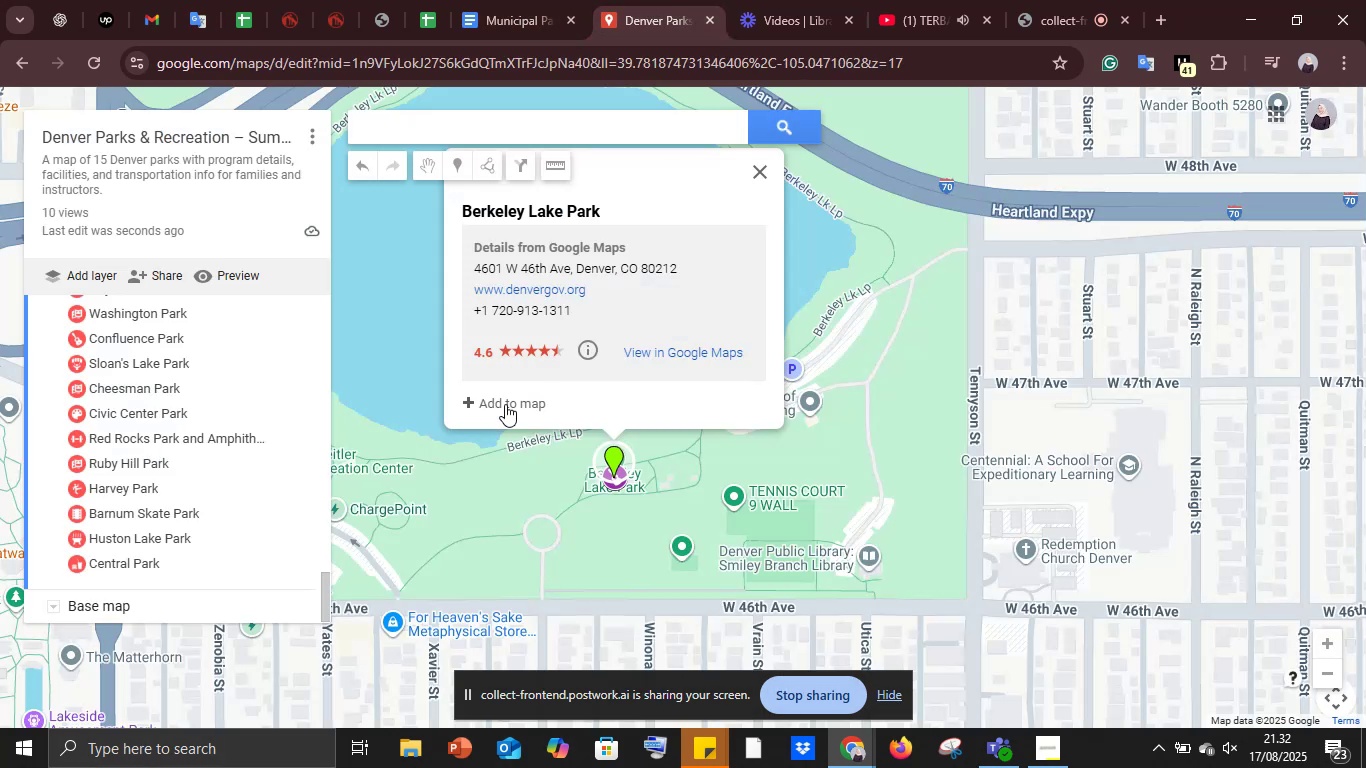 
left_click([504, 403])
 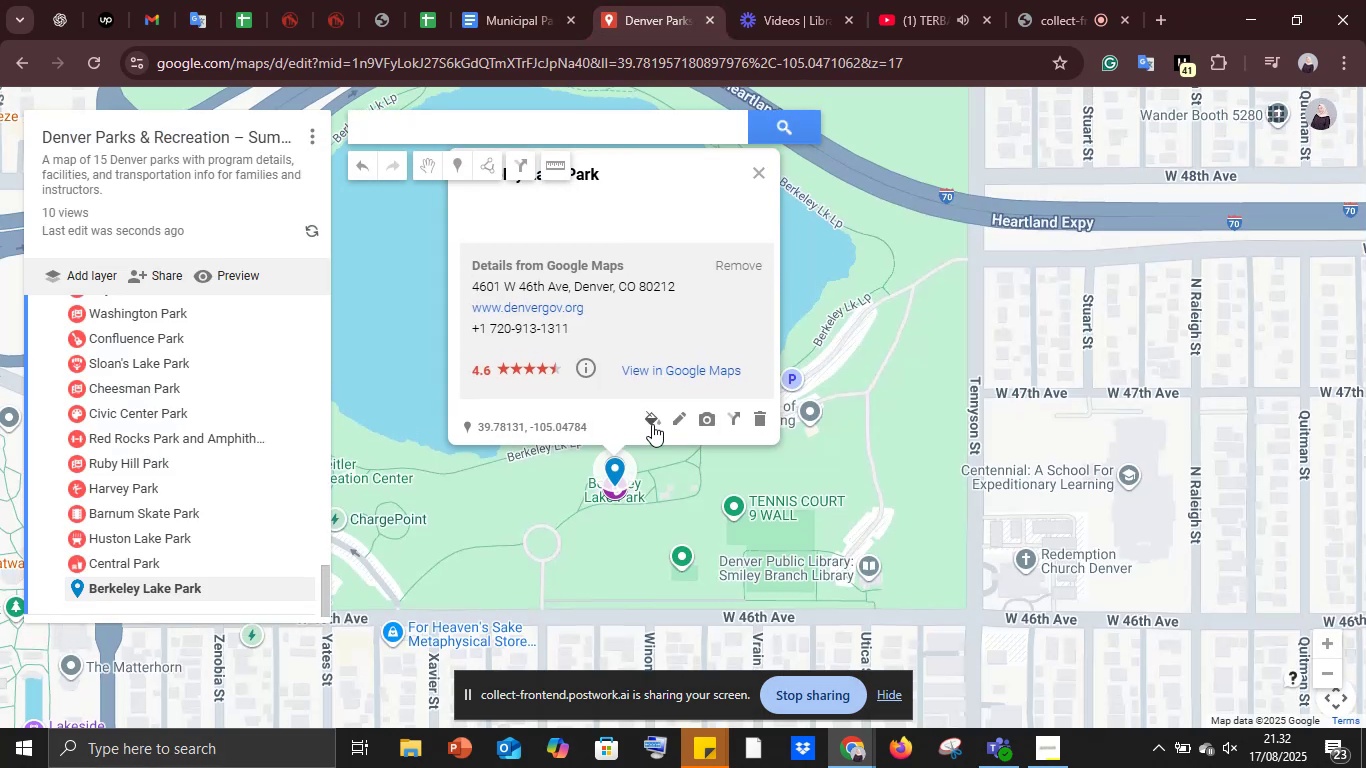 
left_click([652, 422])
 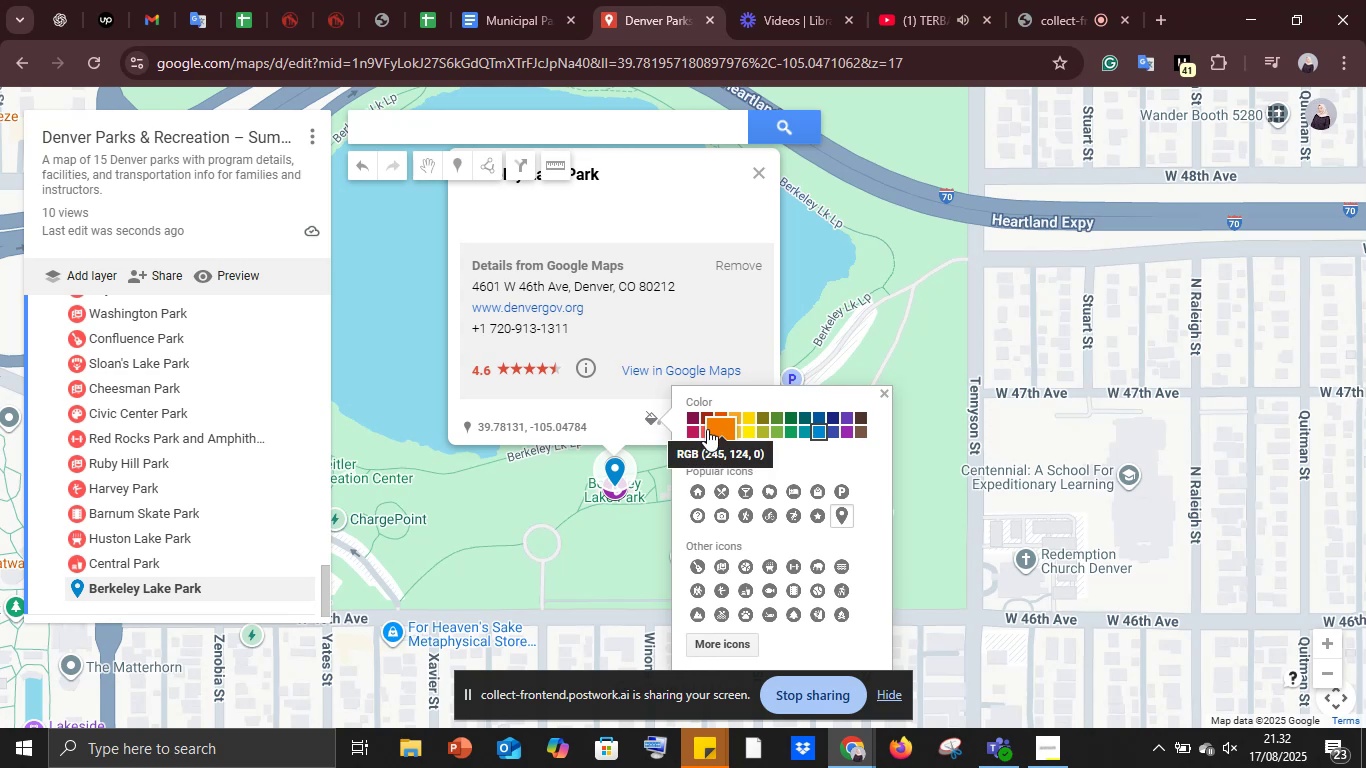 
left_click([702, 429])
 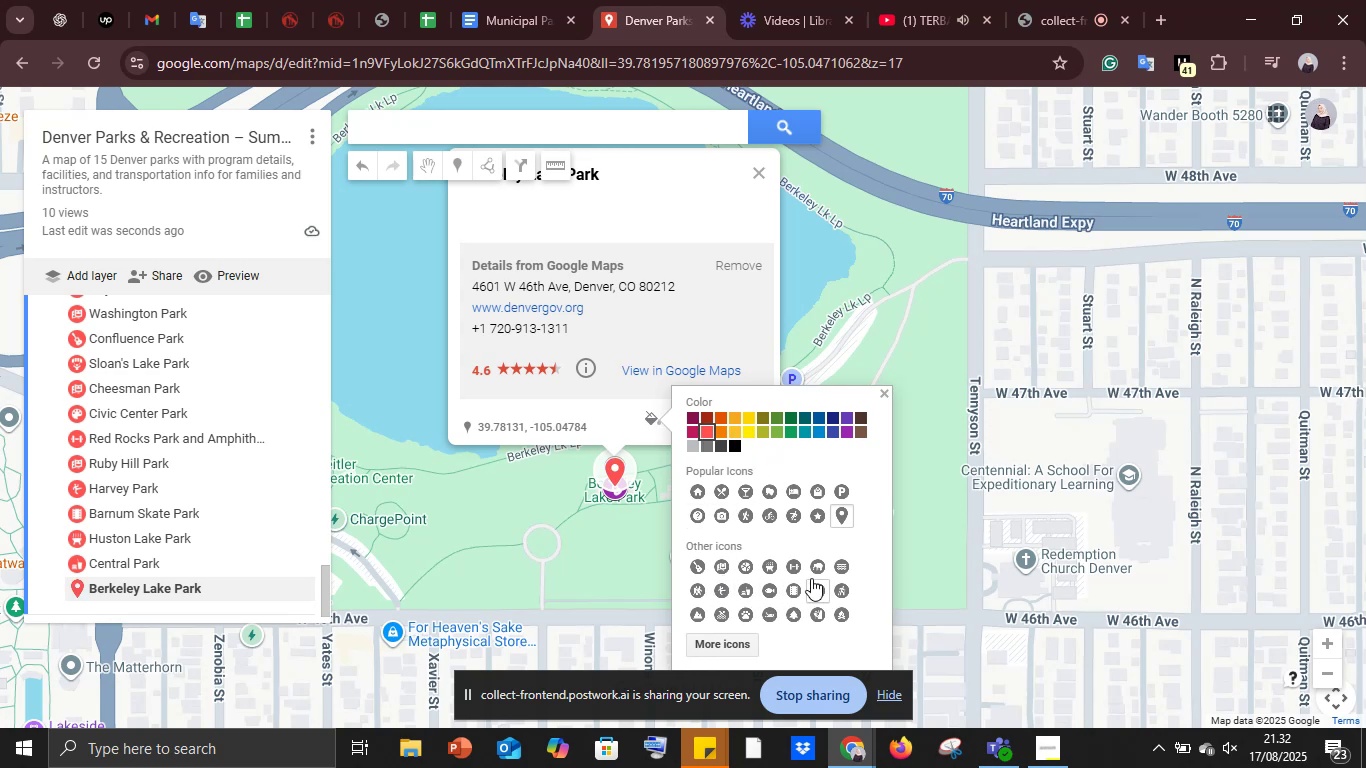 
left_click([744, 565])
 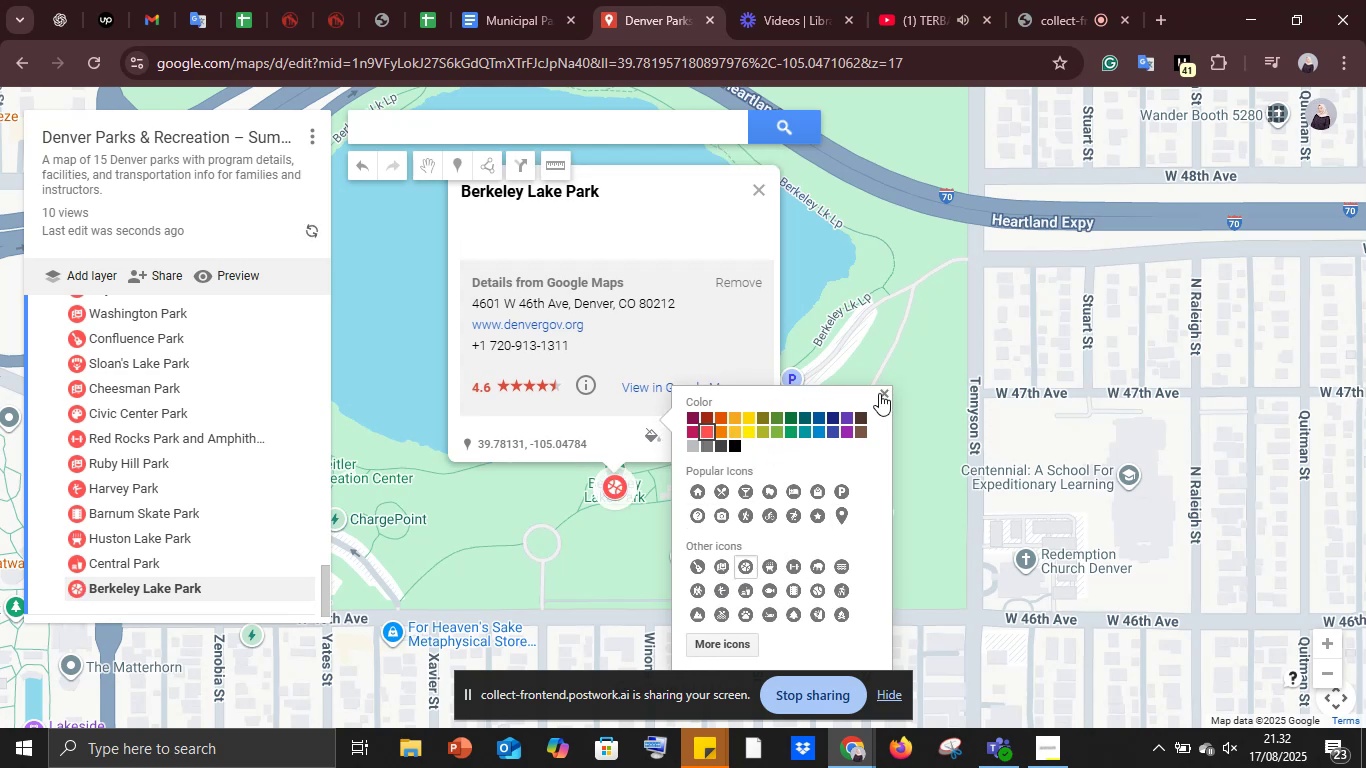 
left_click([879, 393])
 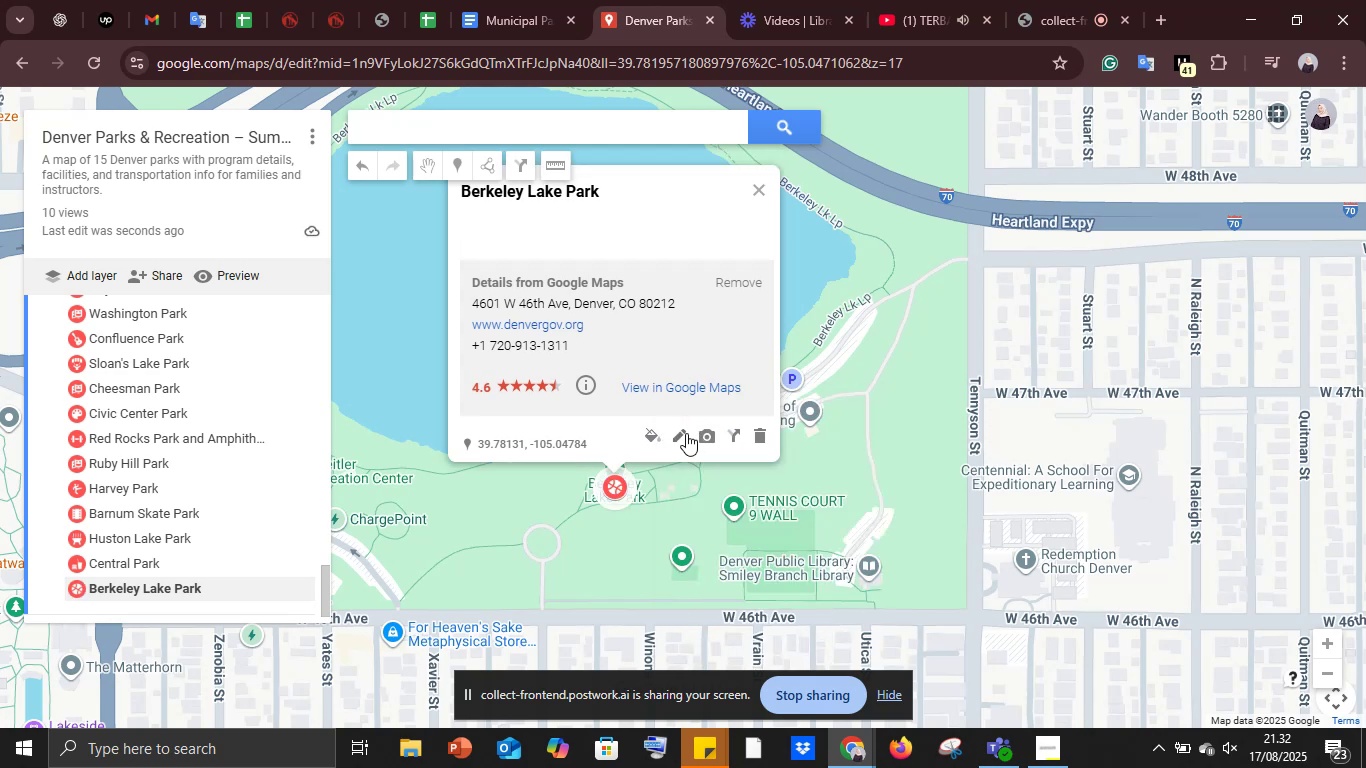 
left_click([686, 433])
 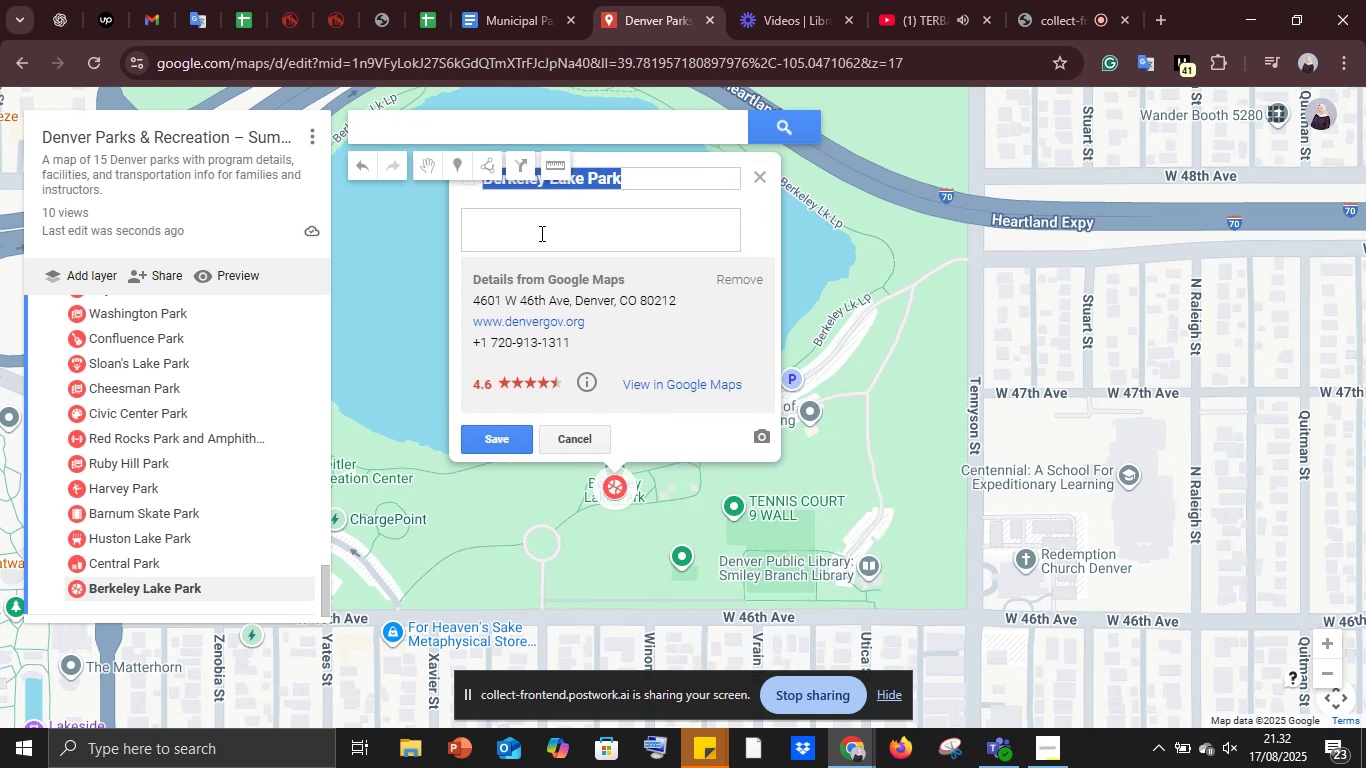 
left_click([535, 225])
 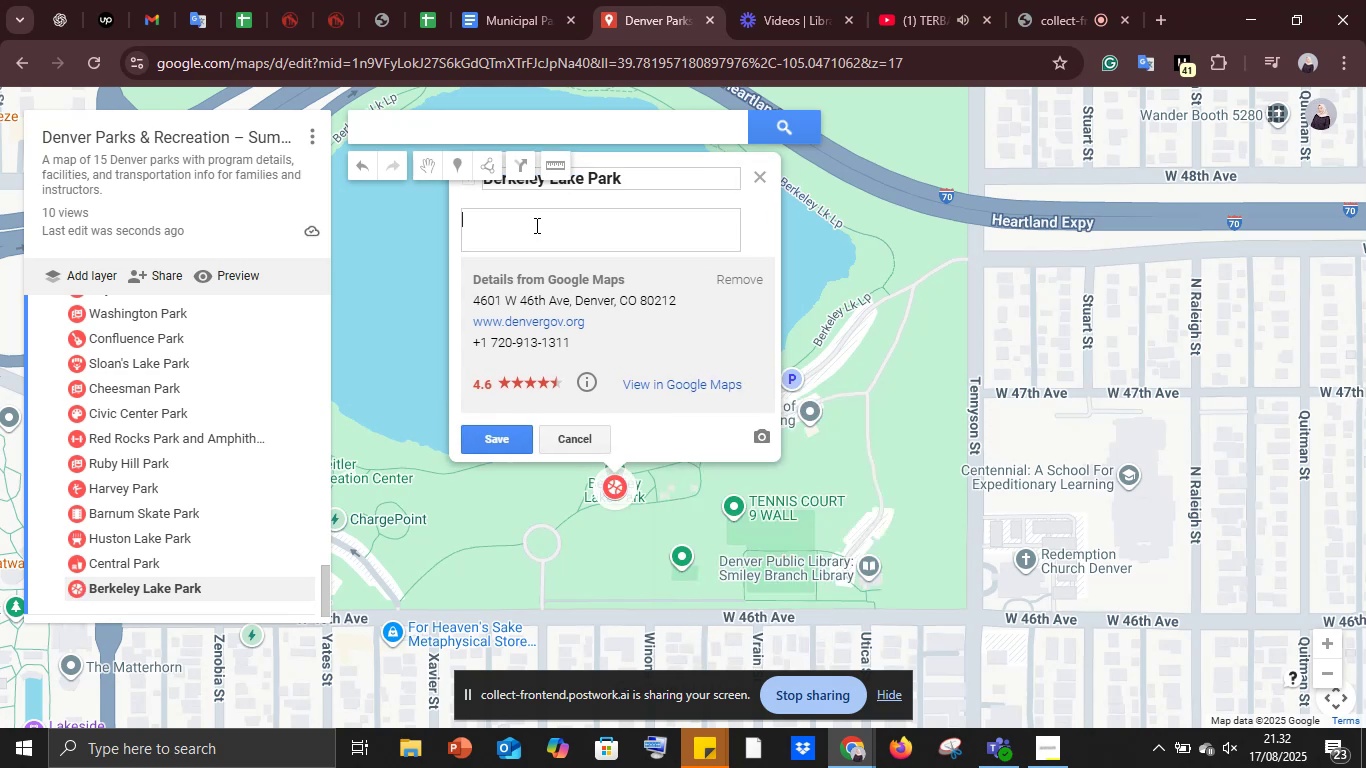 
key(Control+V)
 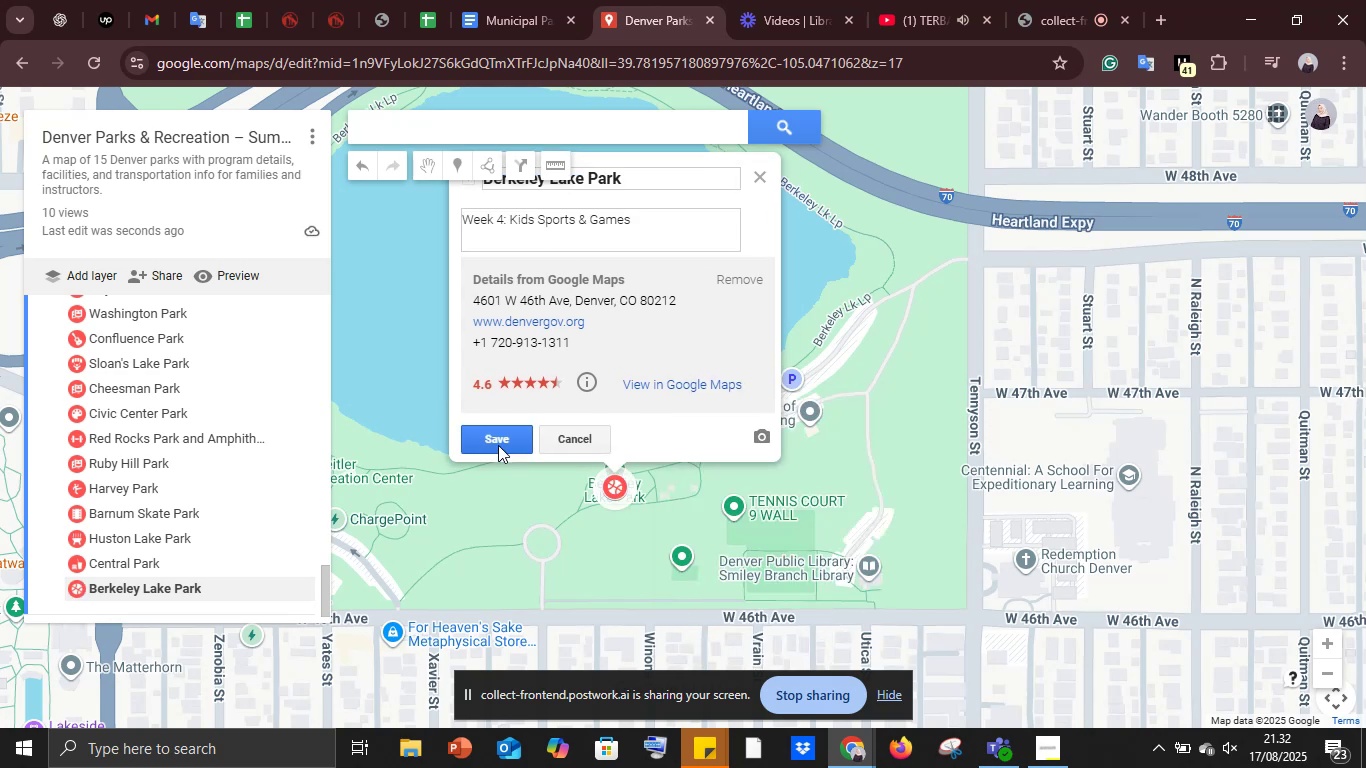 
left_click([494, 435])
 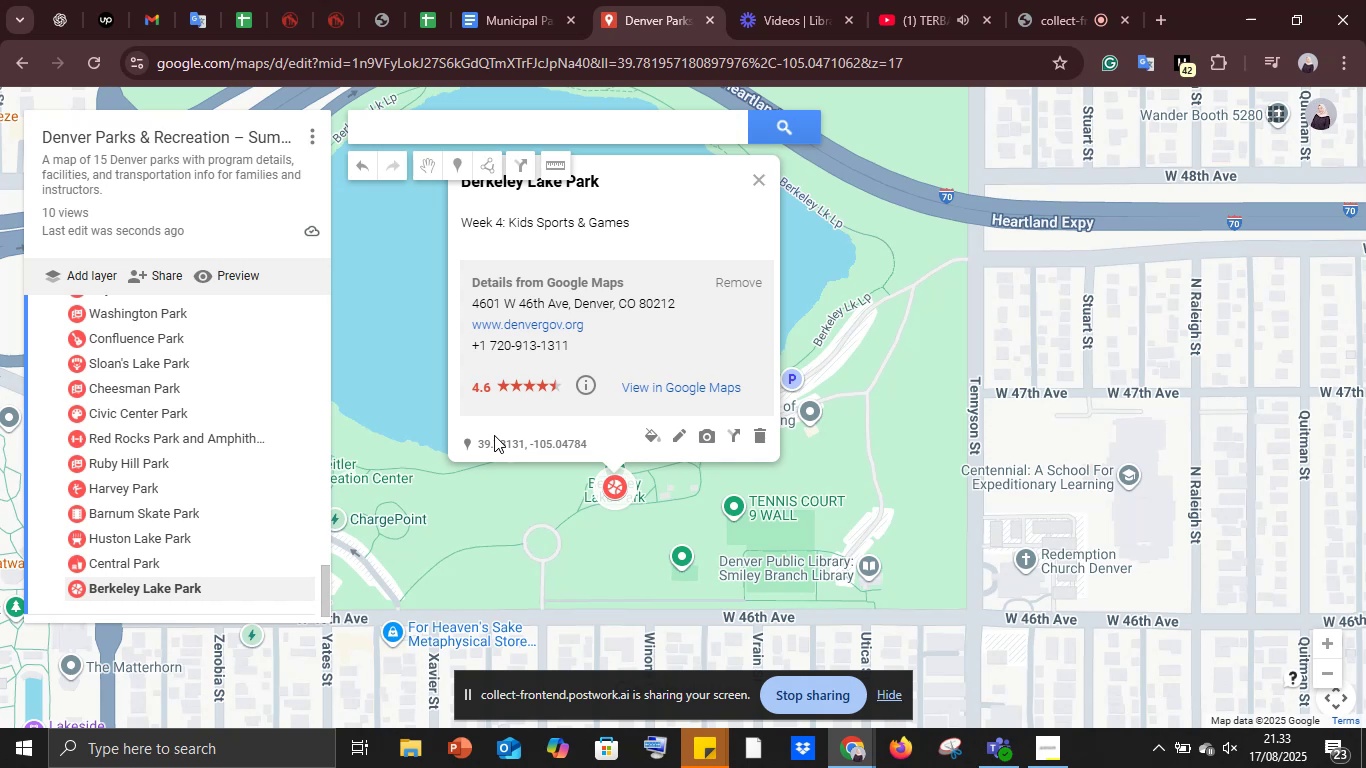 
wait(46.09)
 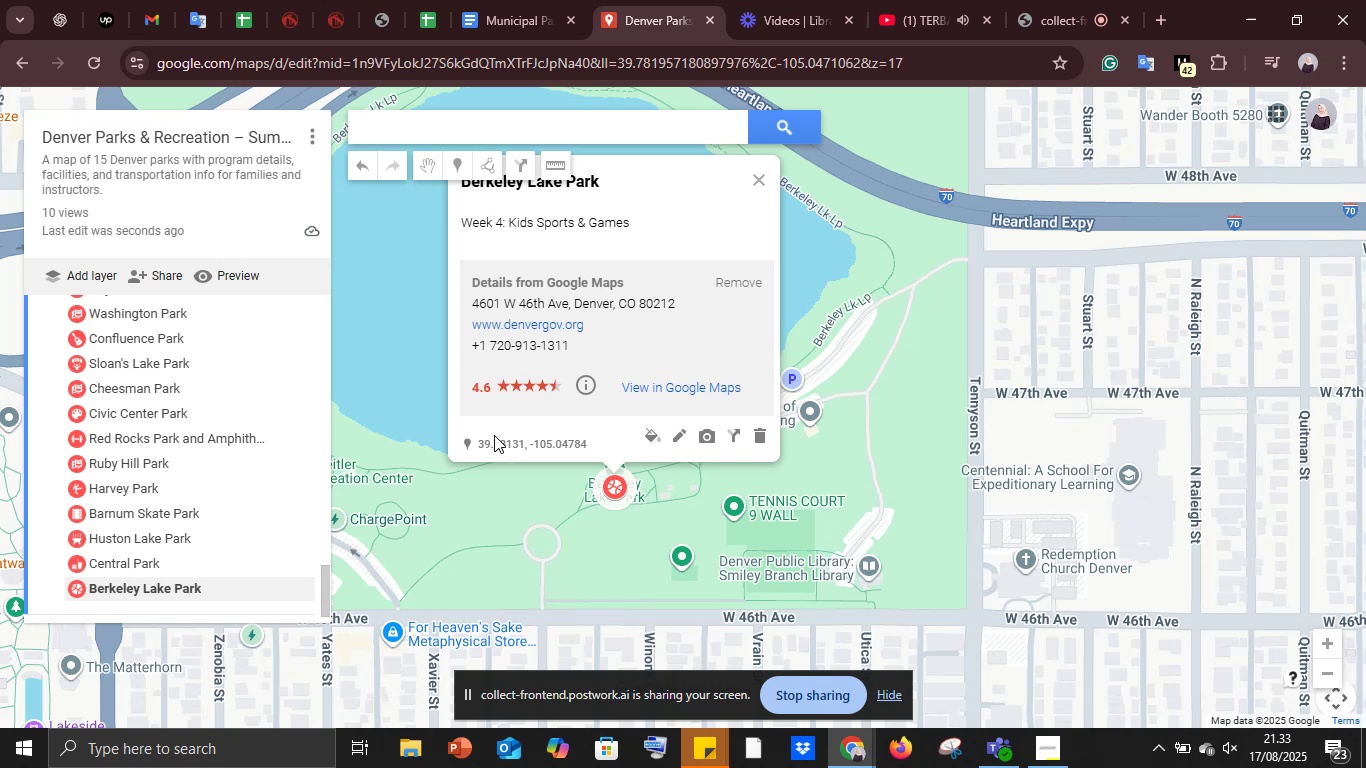 
left_click([511, 0])
 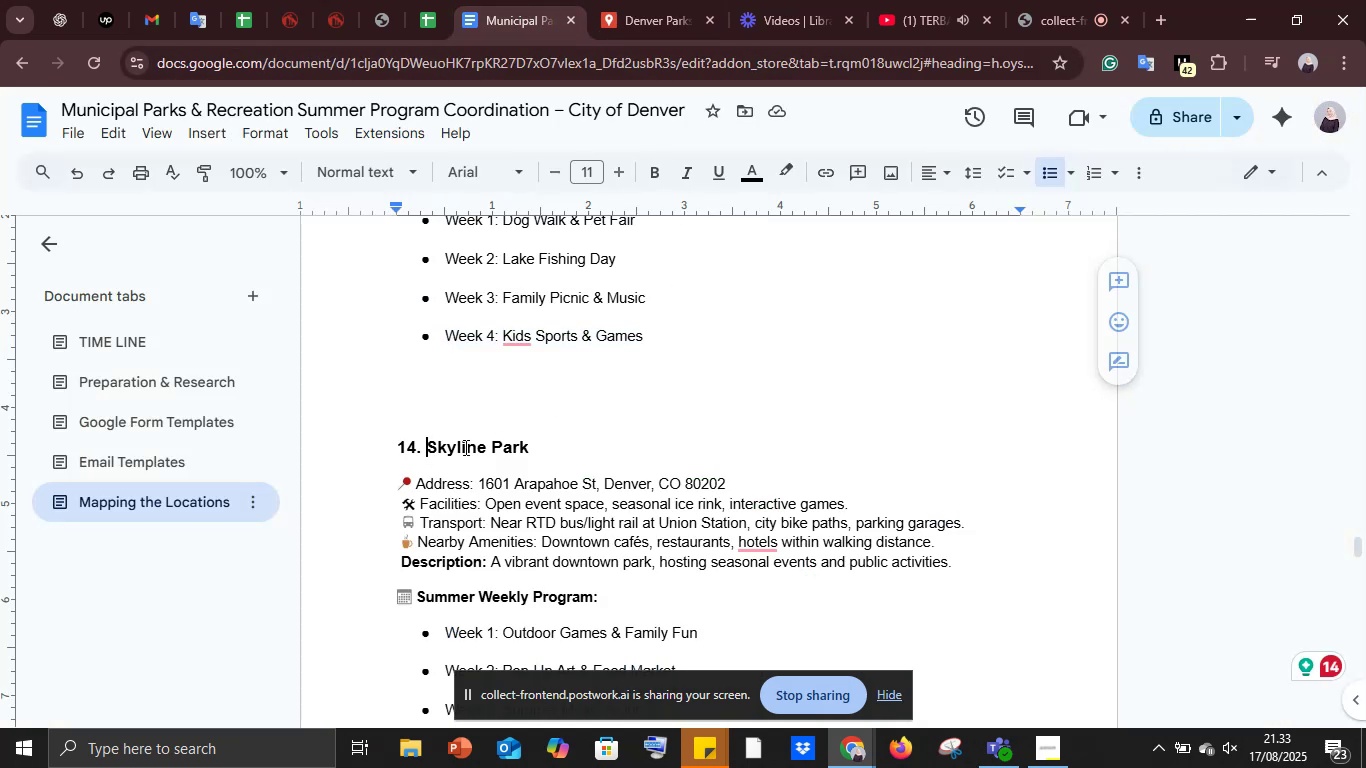 
key(Control+C)
 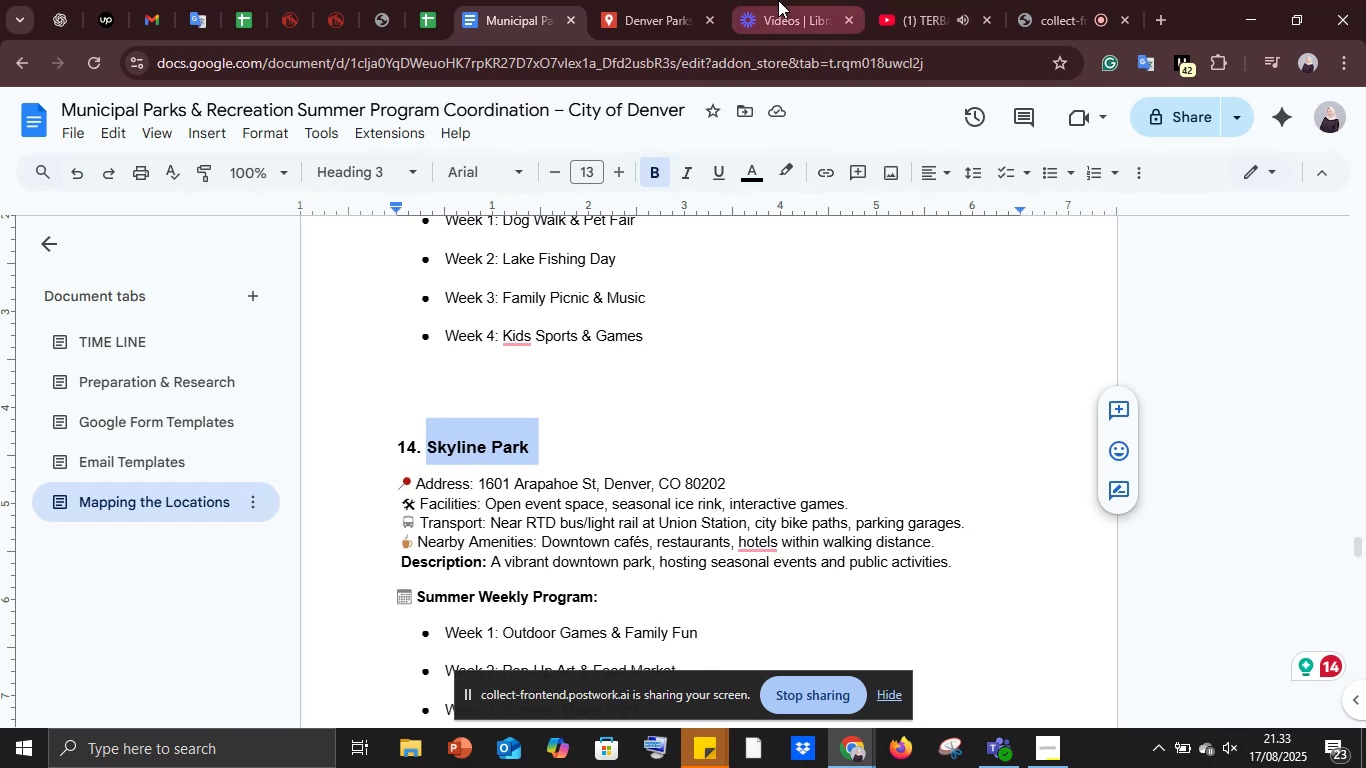 
left_click([778, 0])
 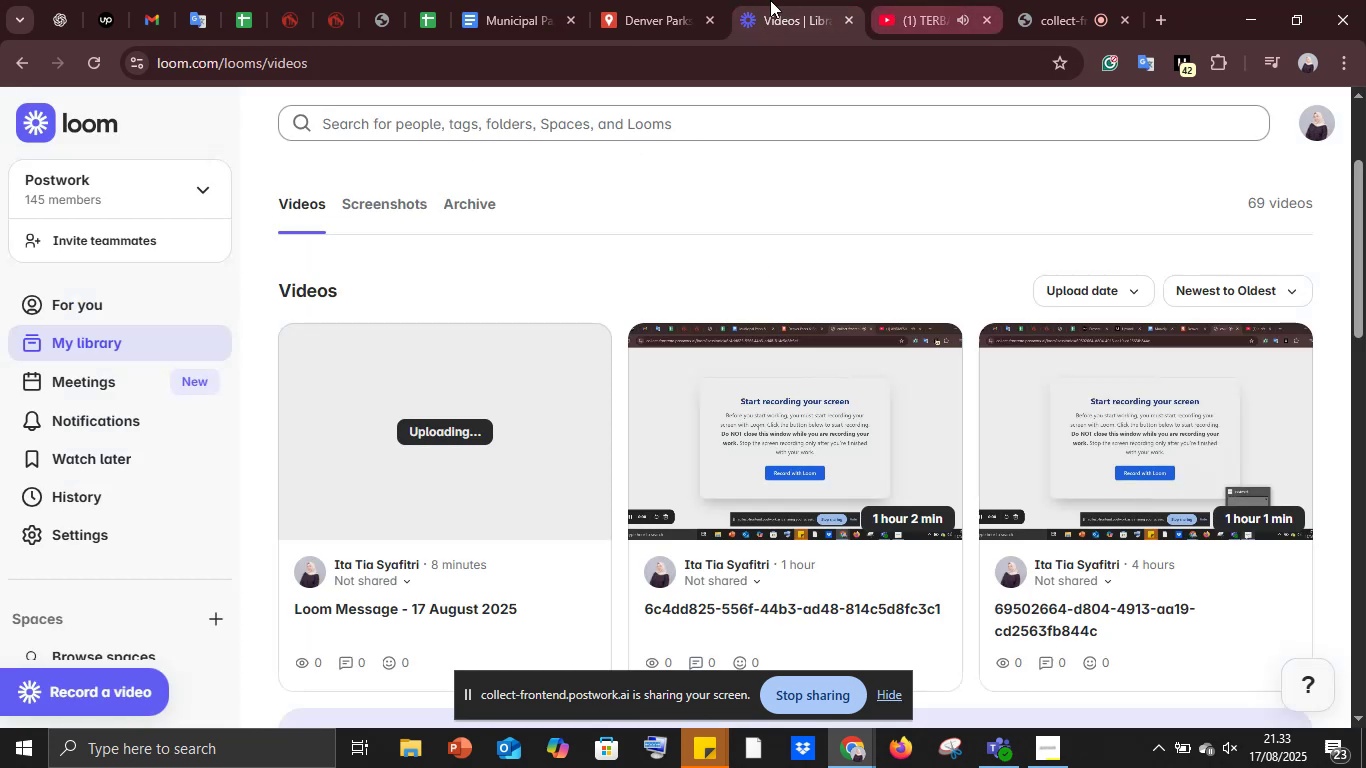 
left_click([687, 0])
 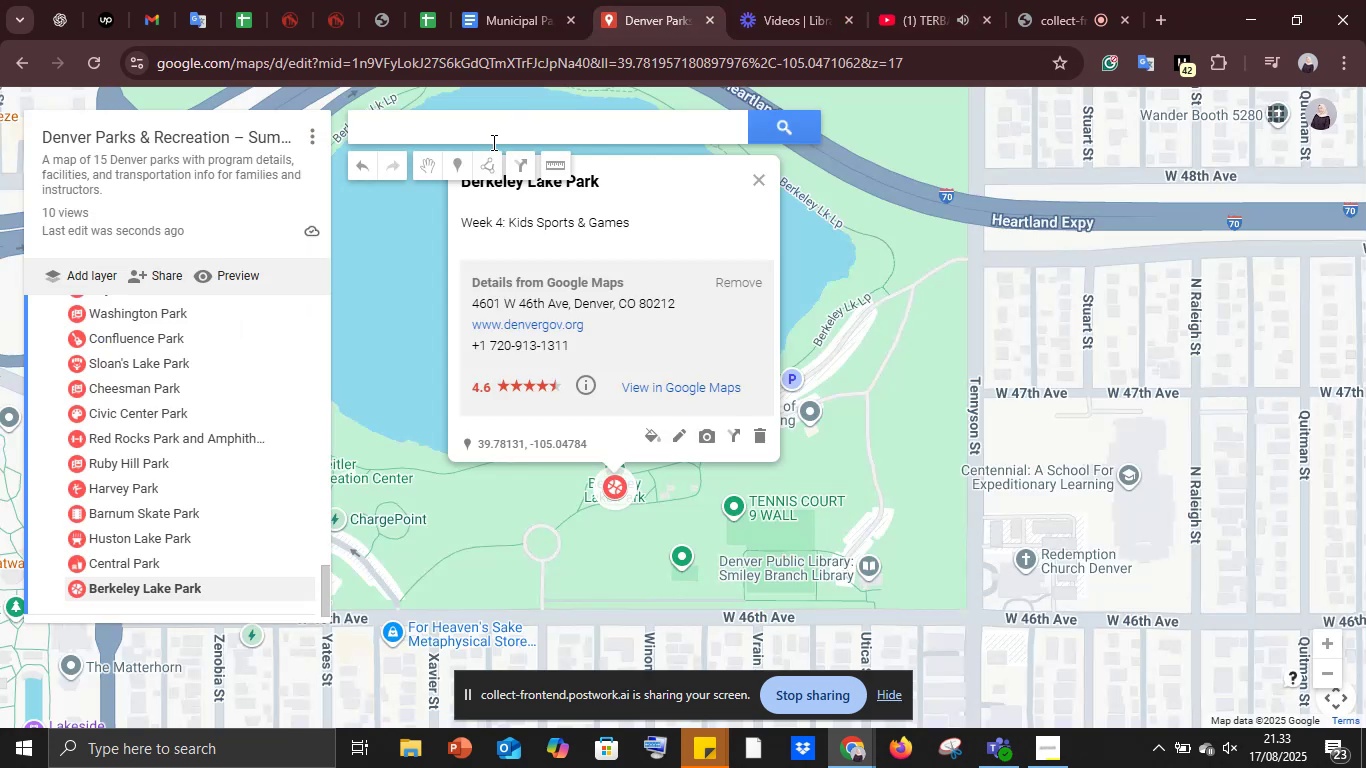 
left_click([483, 132])
 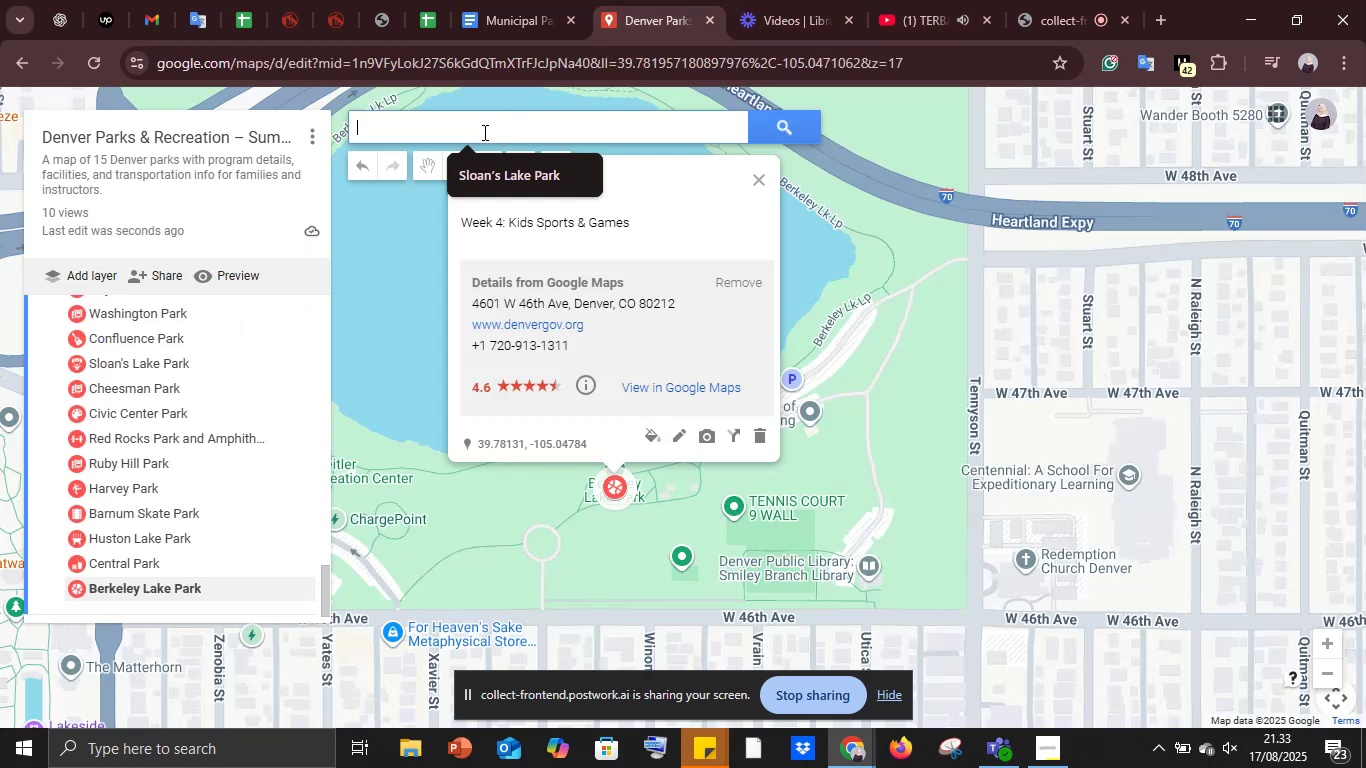 
key(Control+V)
 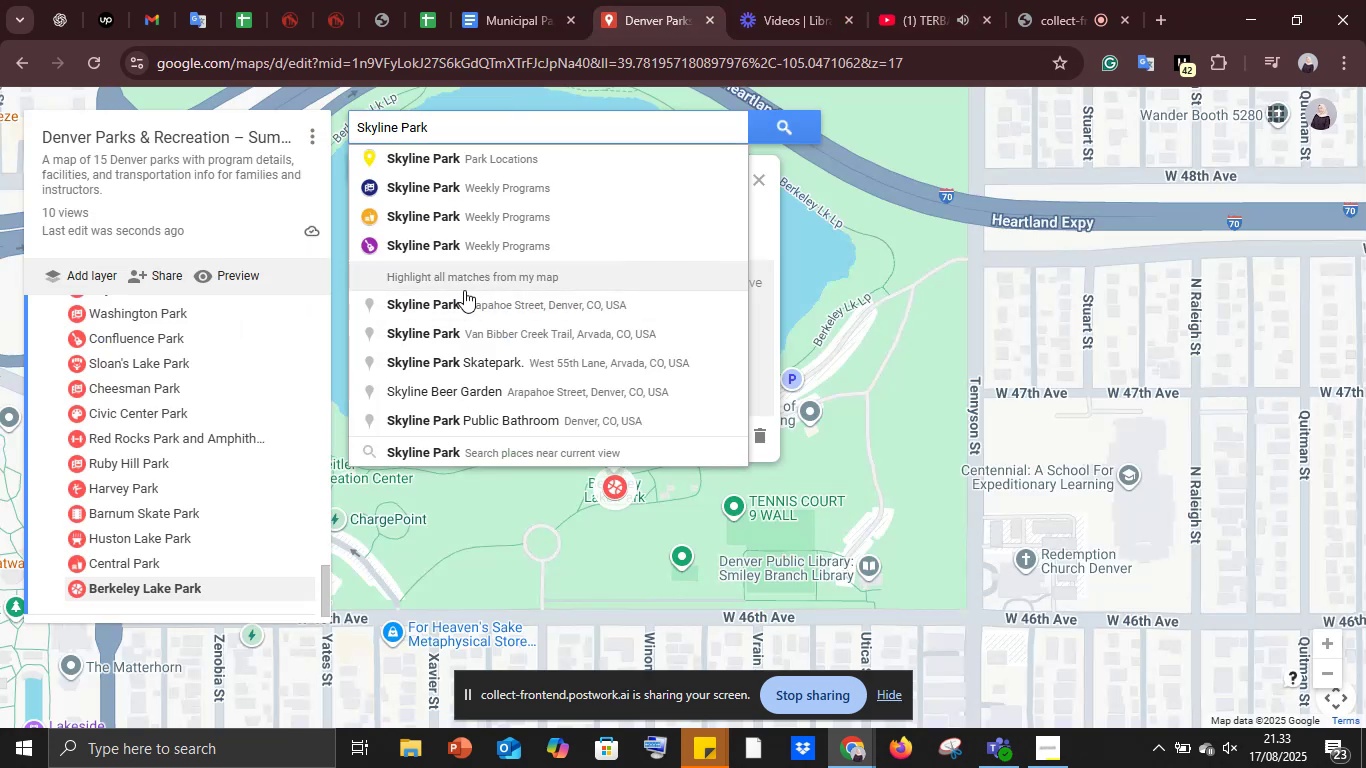 
left_click([457, 306])
 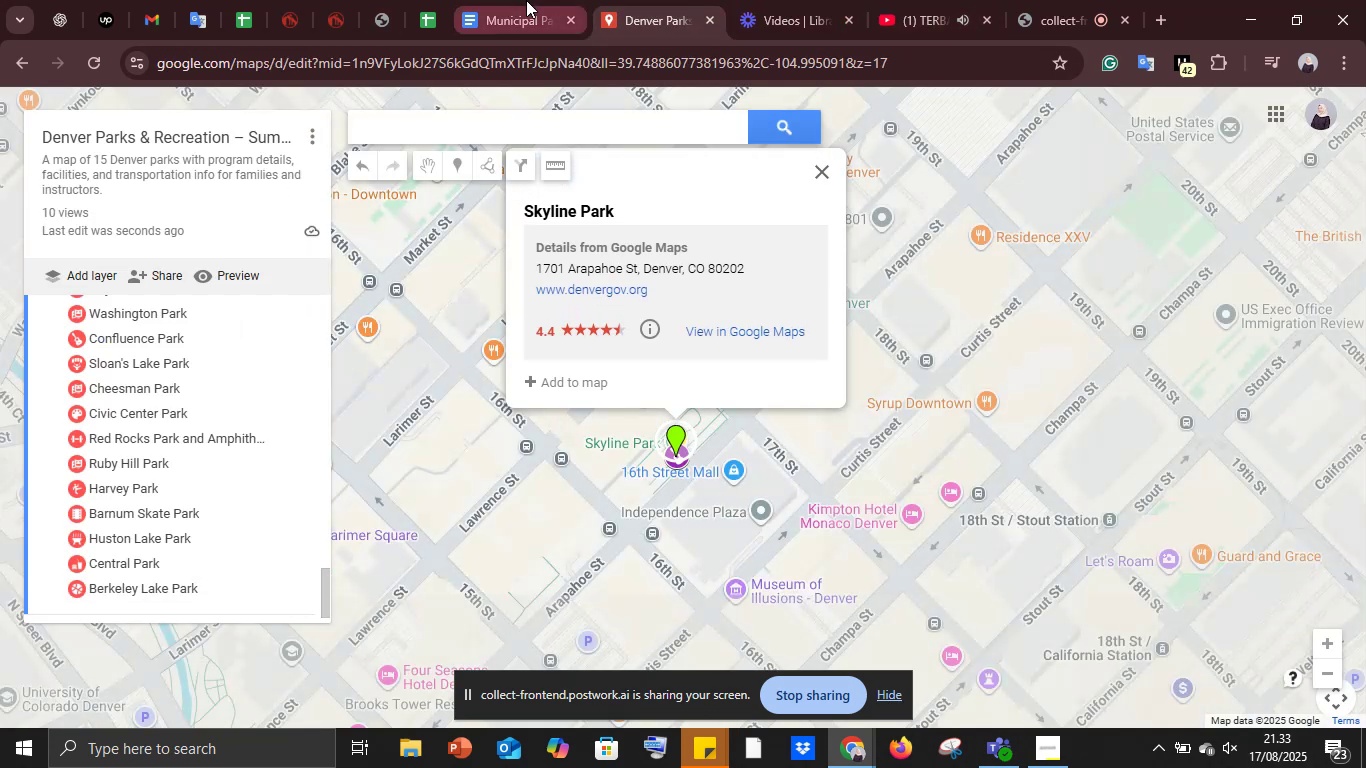 
left_click([526, 0])
 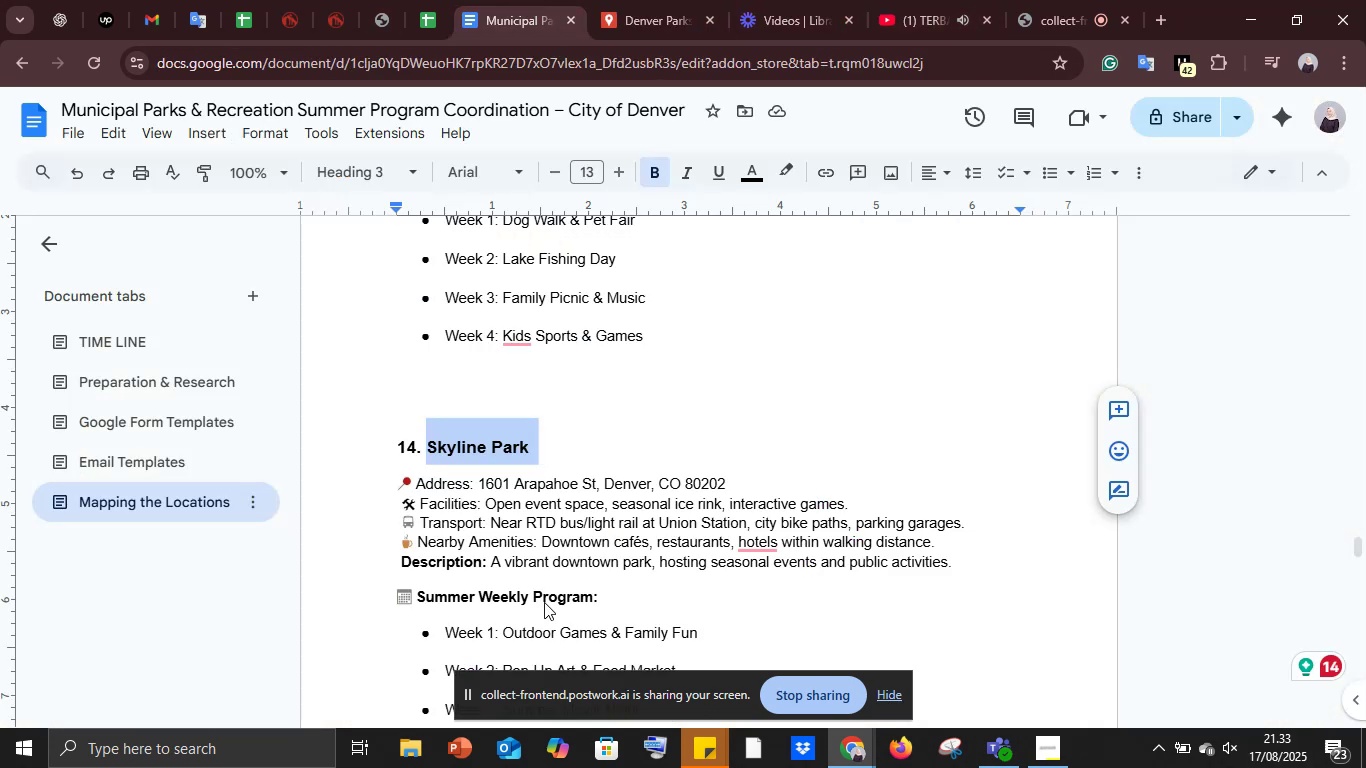 
scroll: coordinate [524, 608], scroll_direction: down, amount: 3.0
 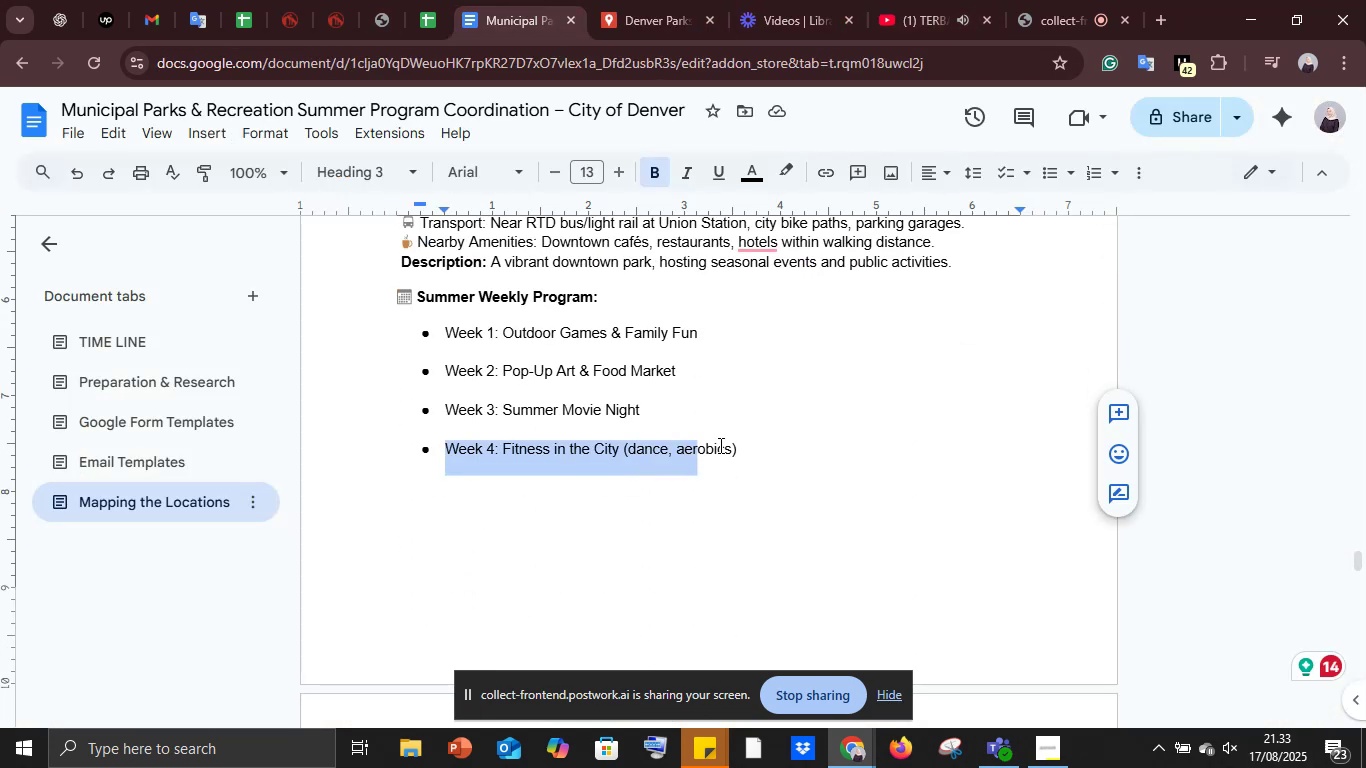 
key(Control+C)
 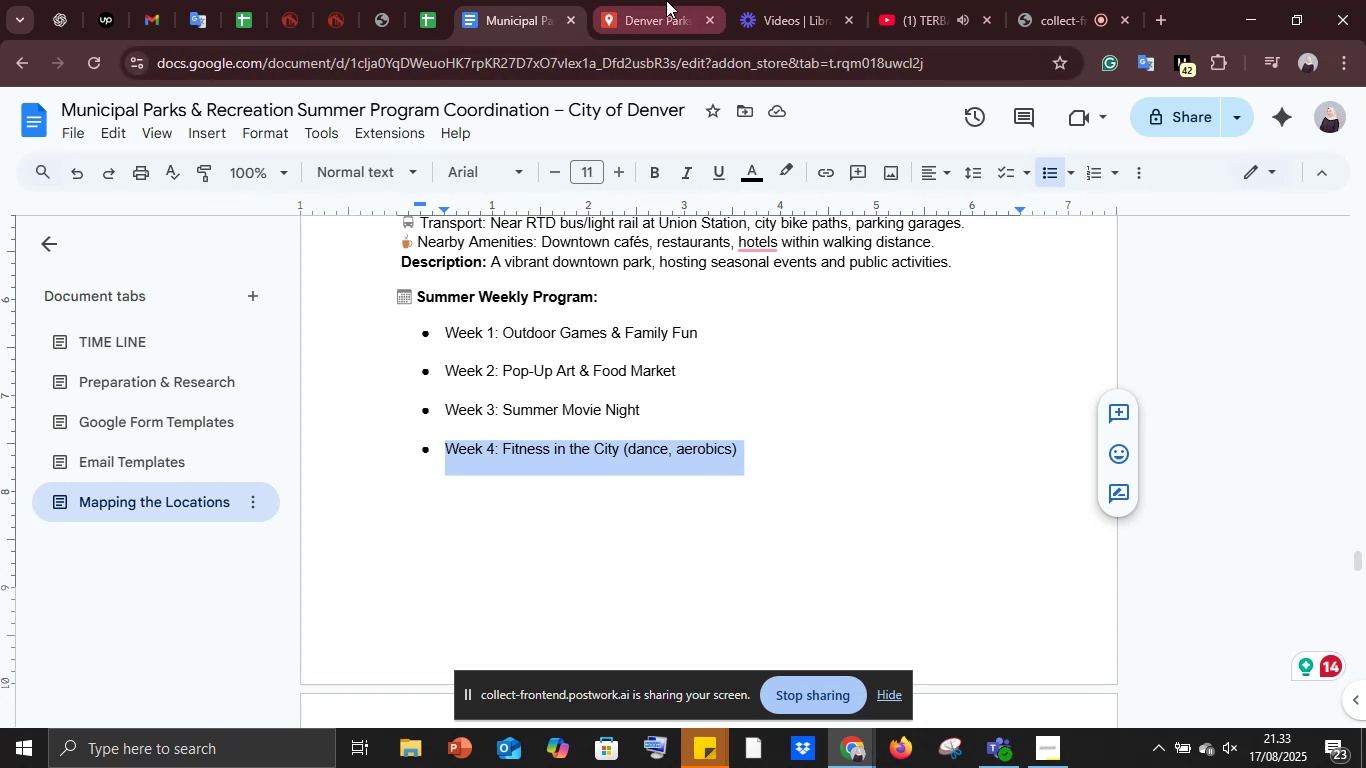 
left_click([648, 0])
 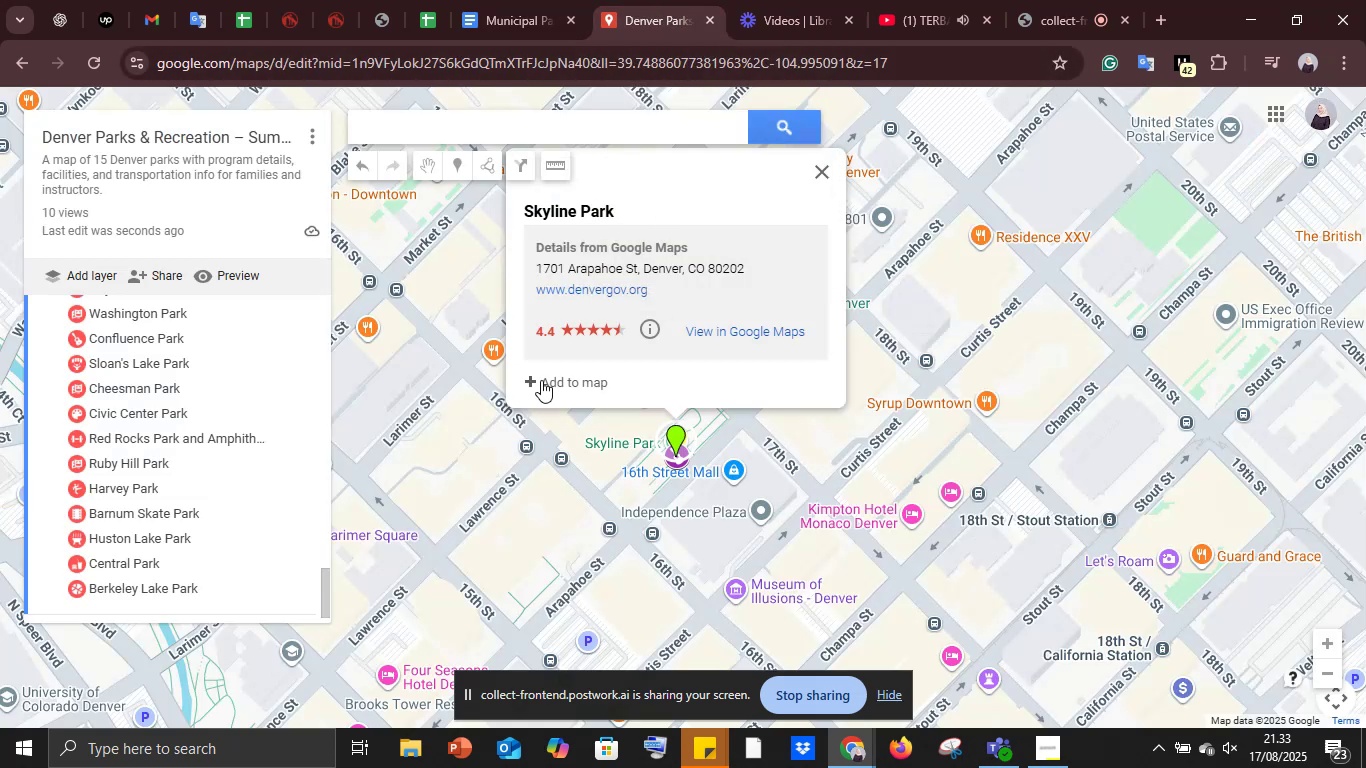 
left_click([539, 381])
 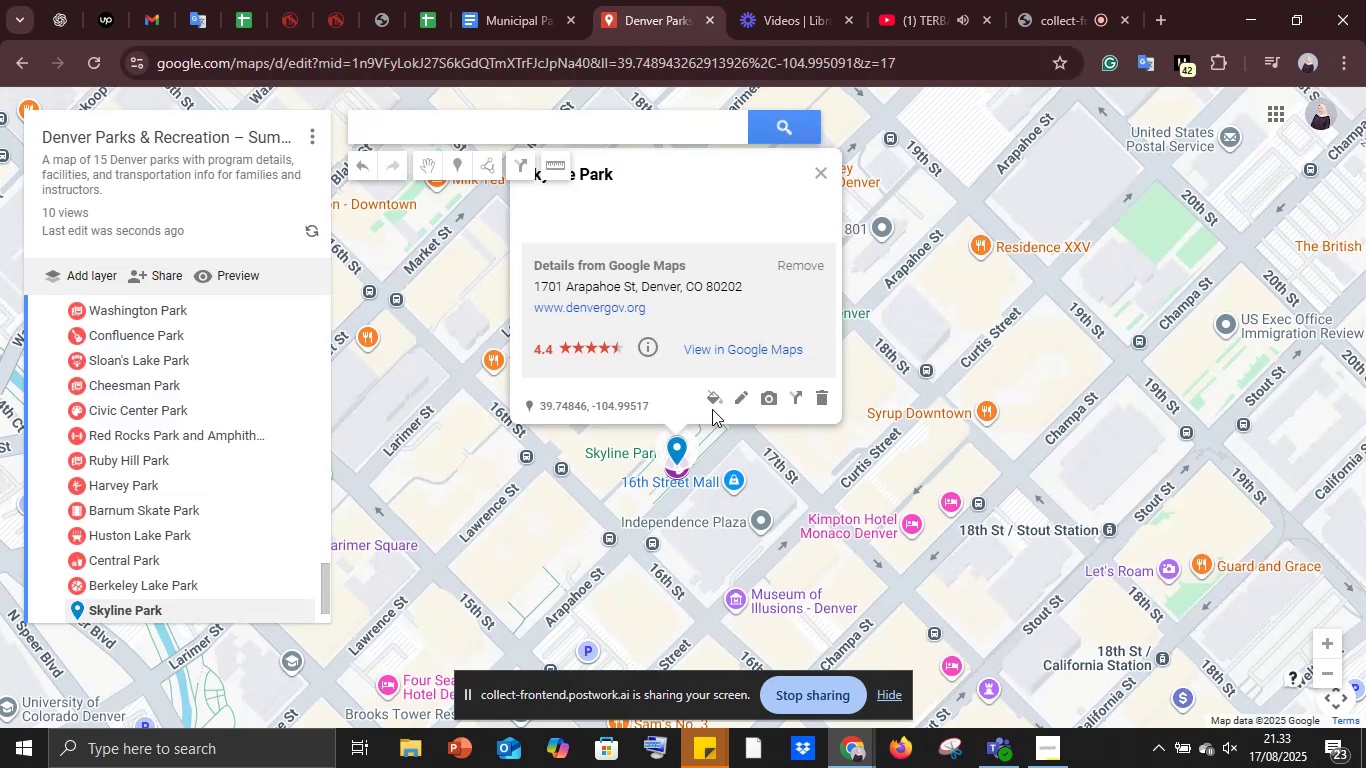 
left_click([712, 407])
 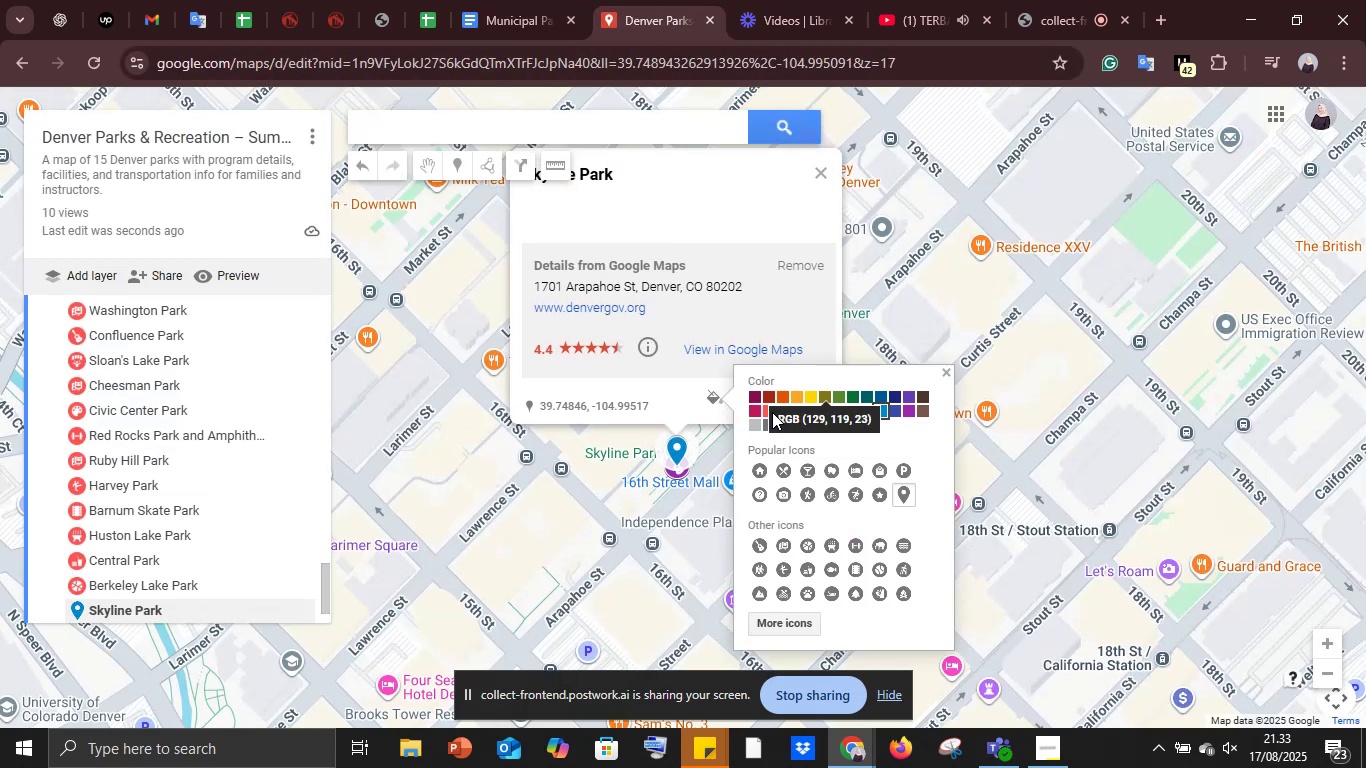 
left_click([763, 413])
 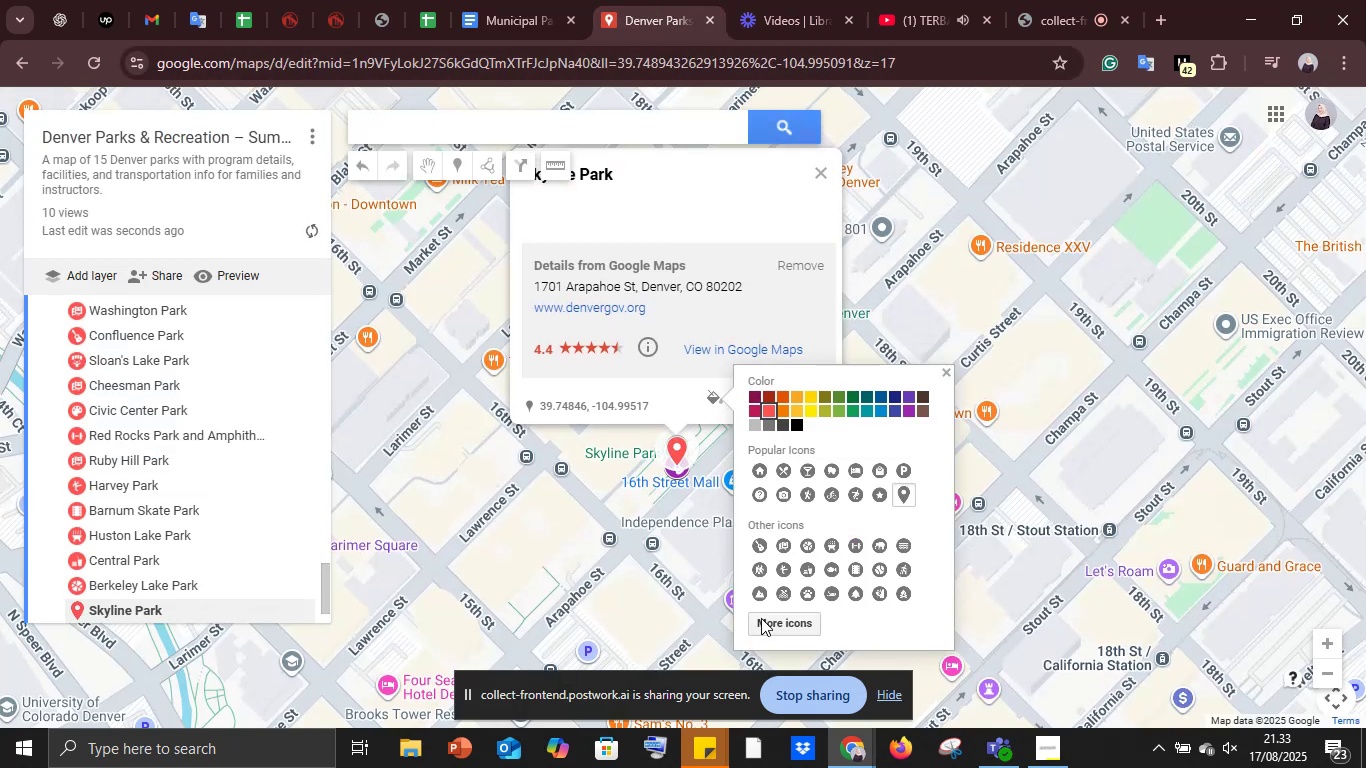 
left_click([763, 621])
 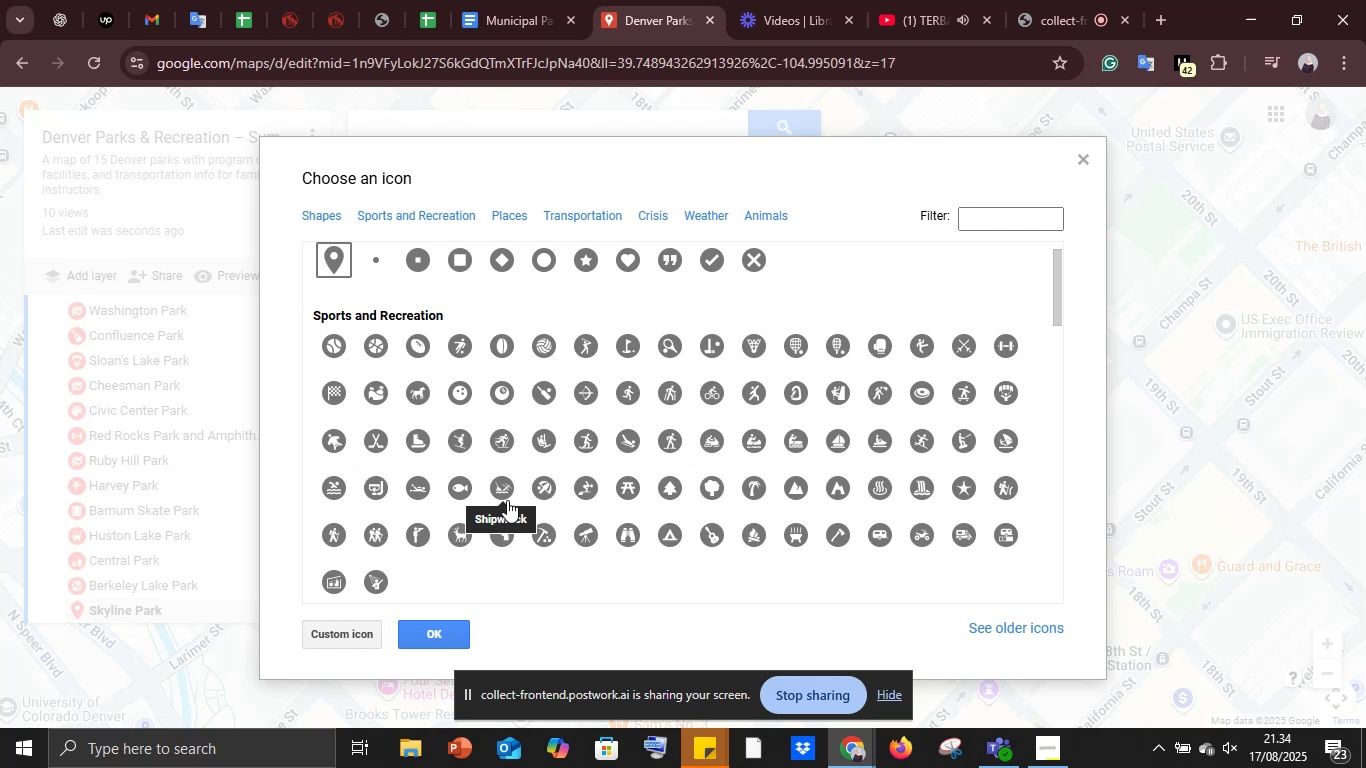 
wait(5.43)
 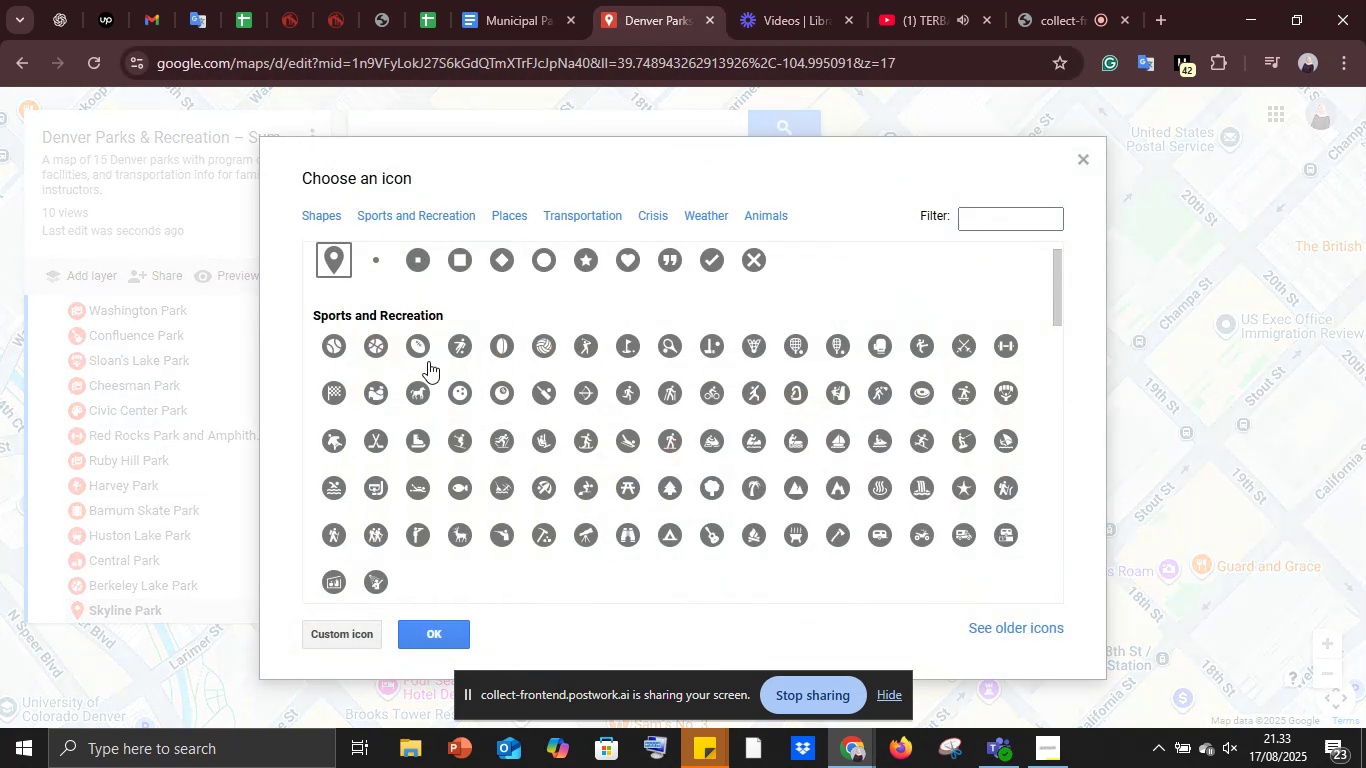 
left_click([421, 487])
 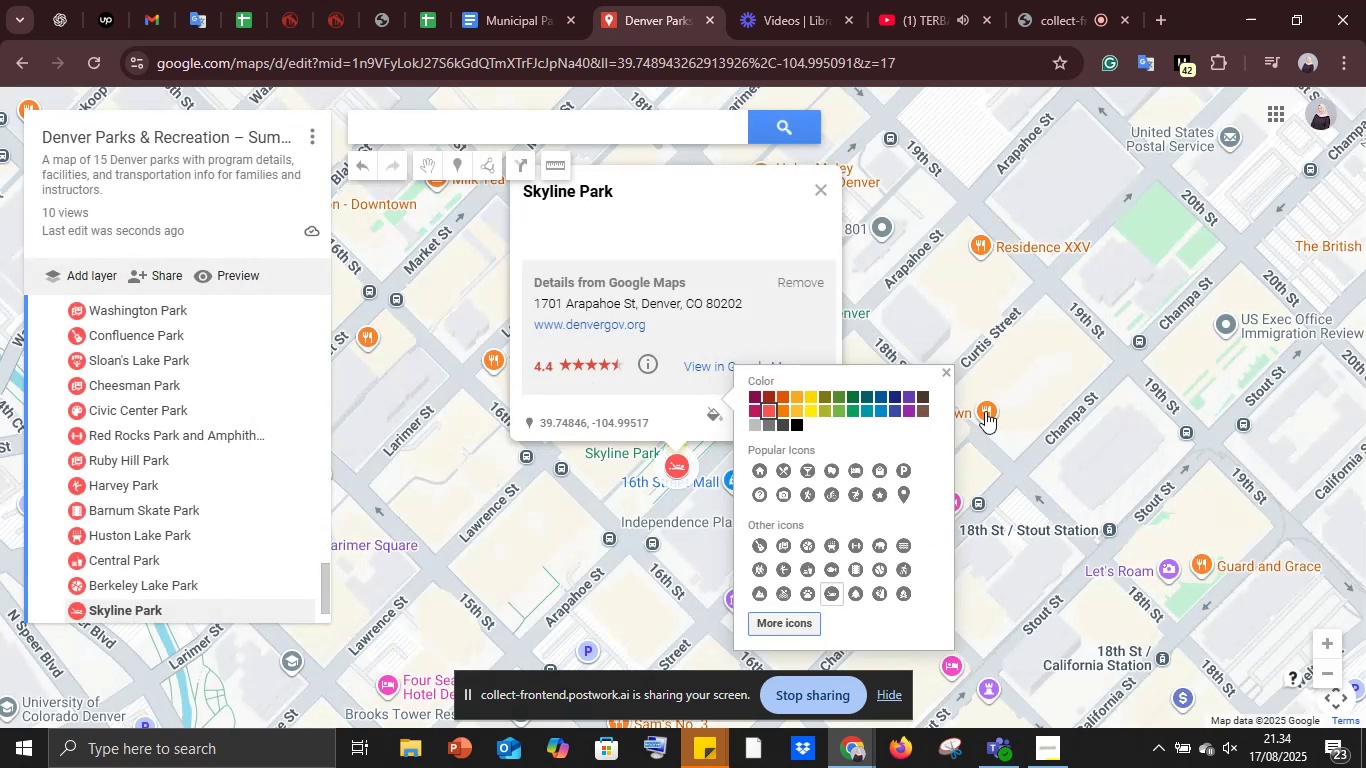 
left_click([949, 370])
 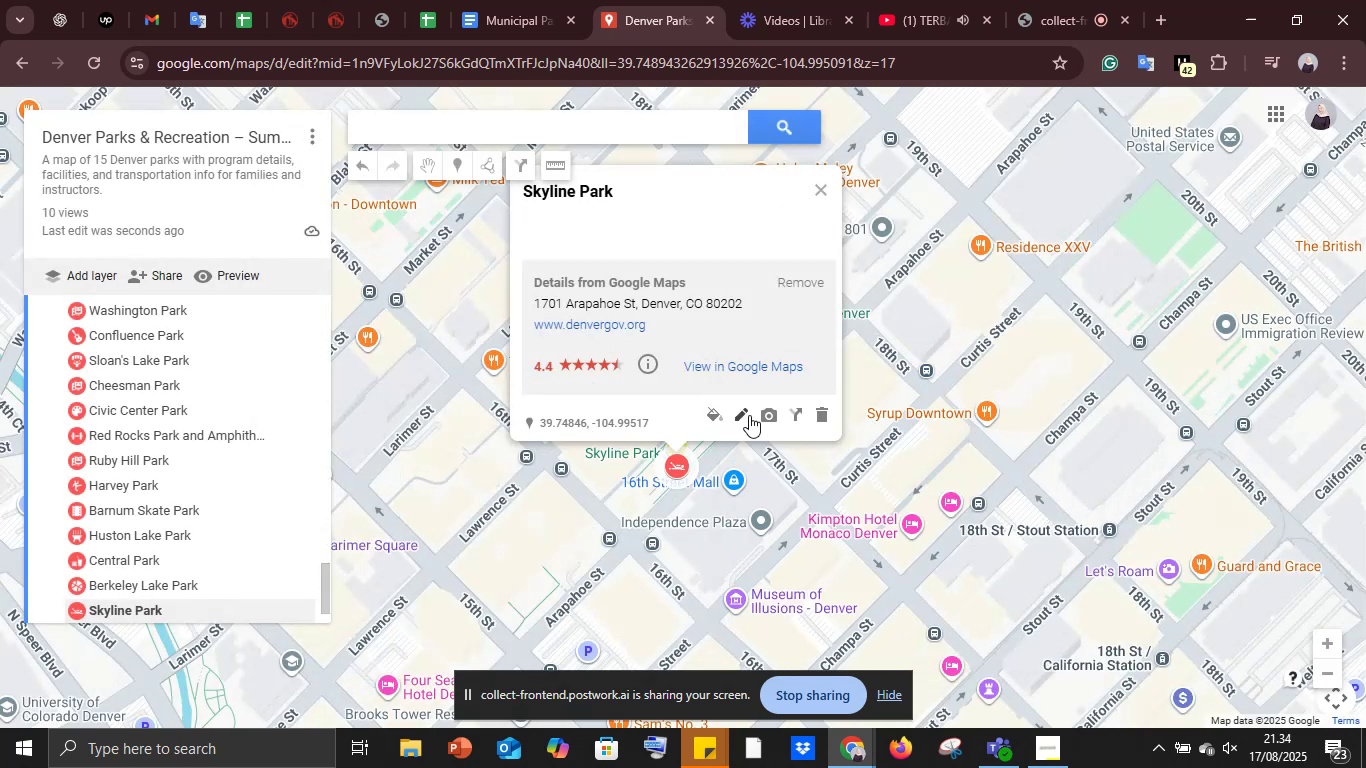 
left_click([749, 415])
 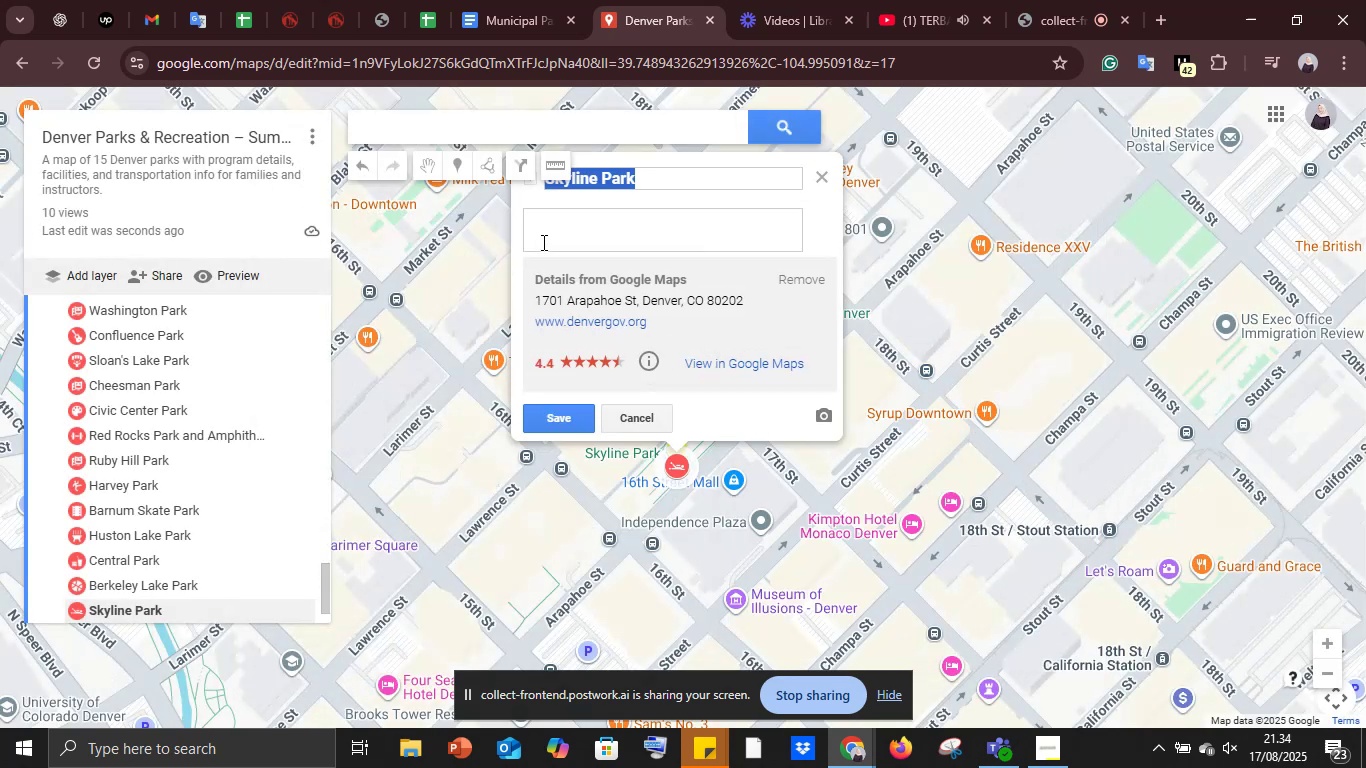 
left_click([563, 236])
 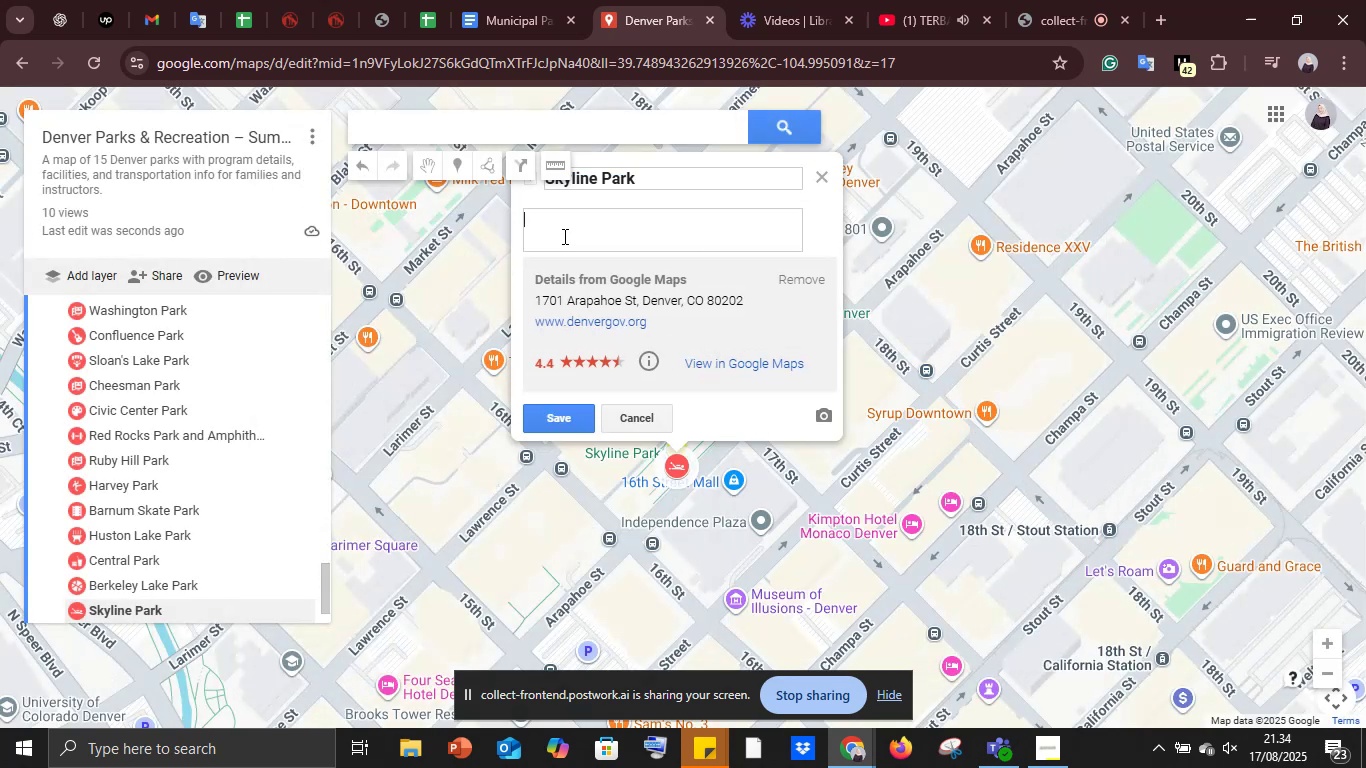 
key(Control+V)
 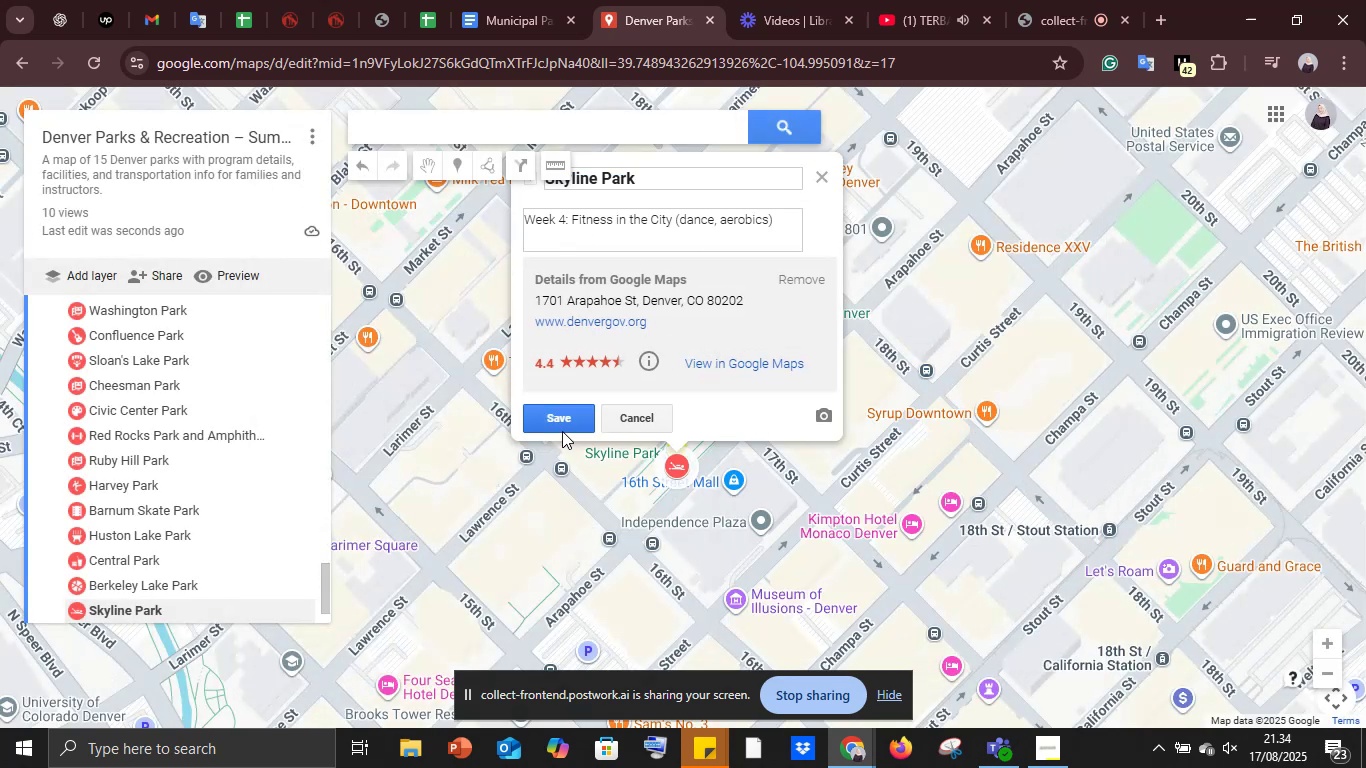 
left_click([561, 423])
 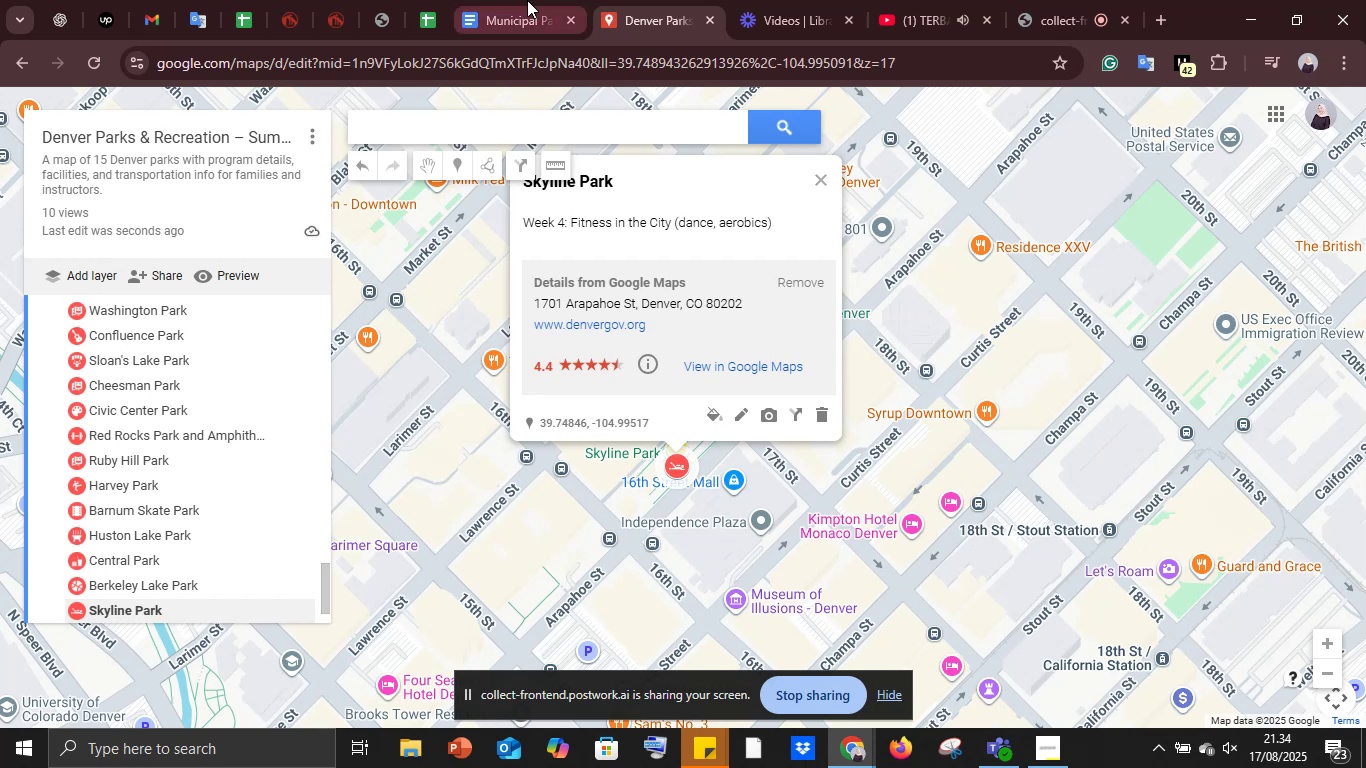 
left_click([527, 0])
 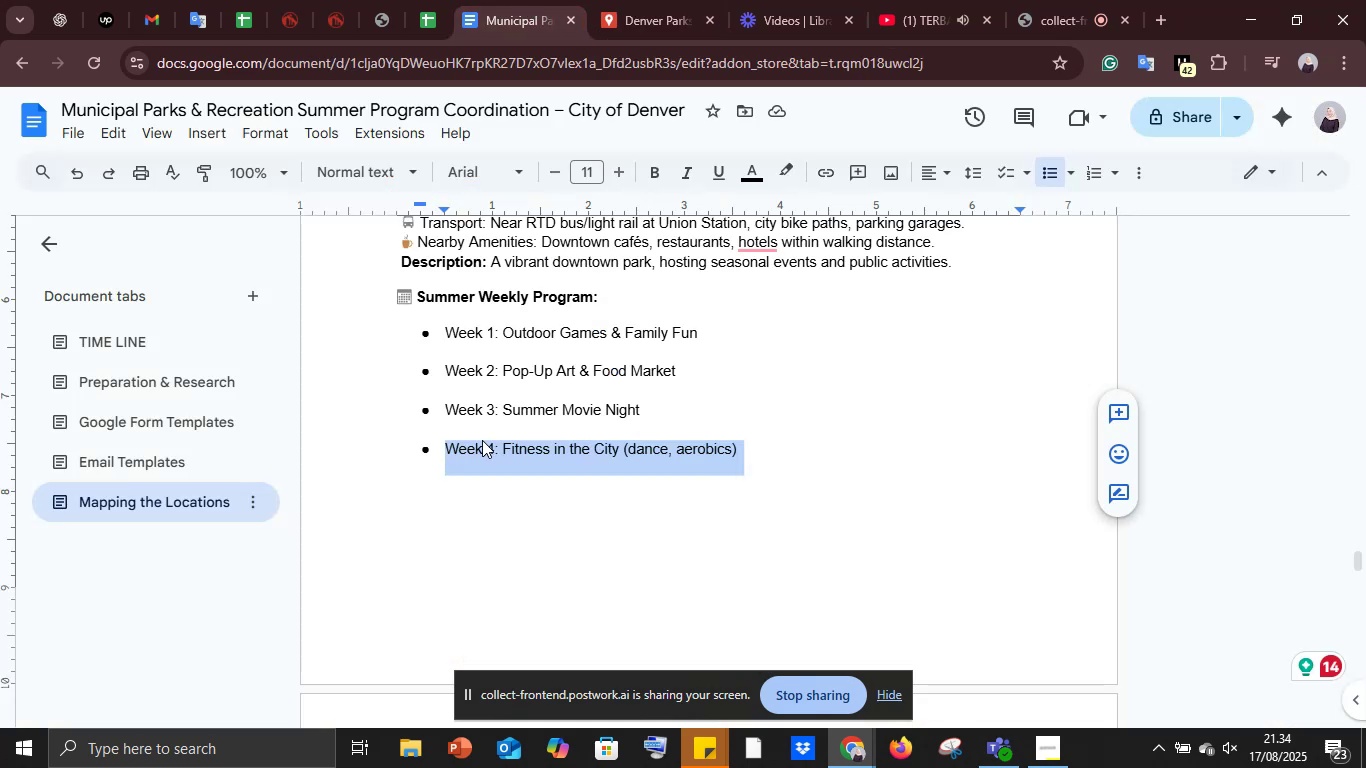 
scroll: coordinate [480, 441], scroll_direction: down, amount: 4.0
 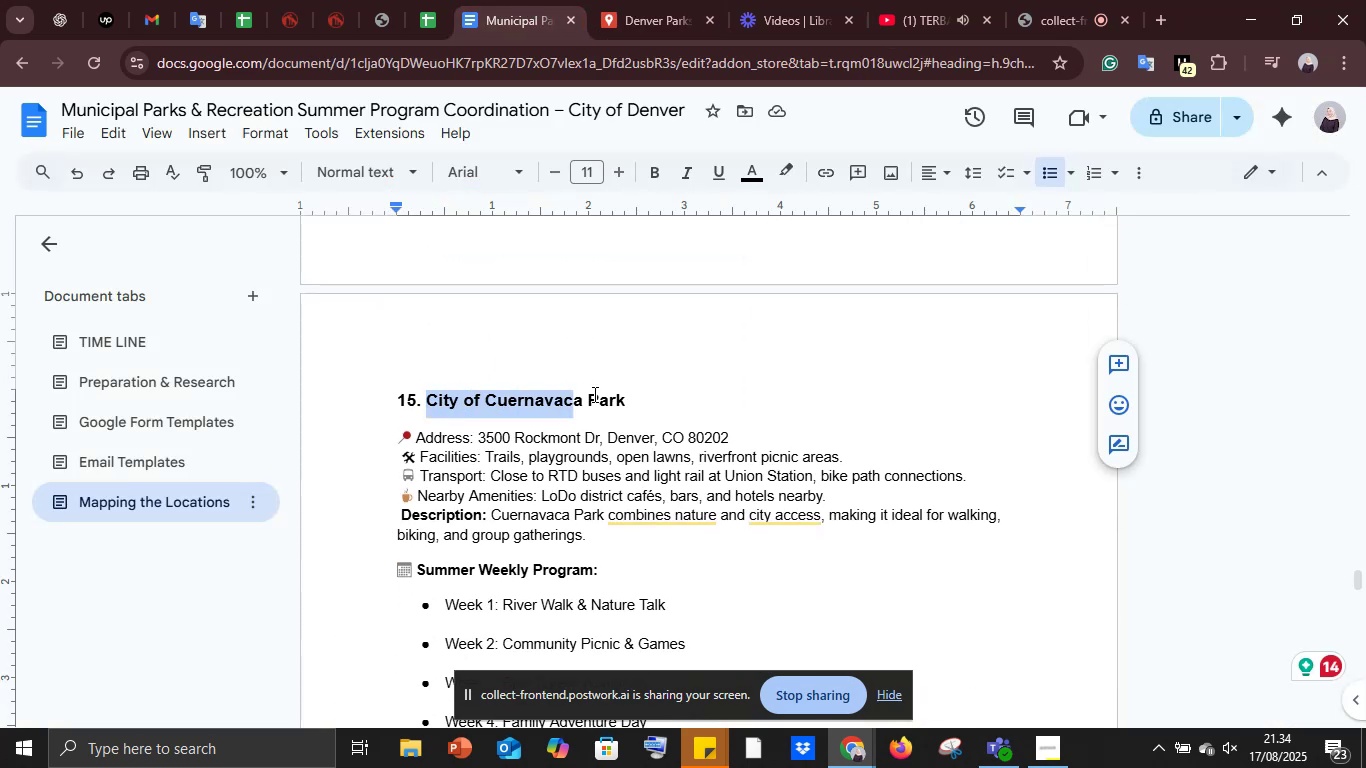 
key(Control+C)
 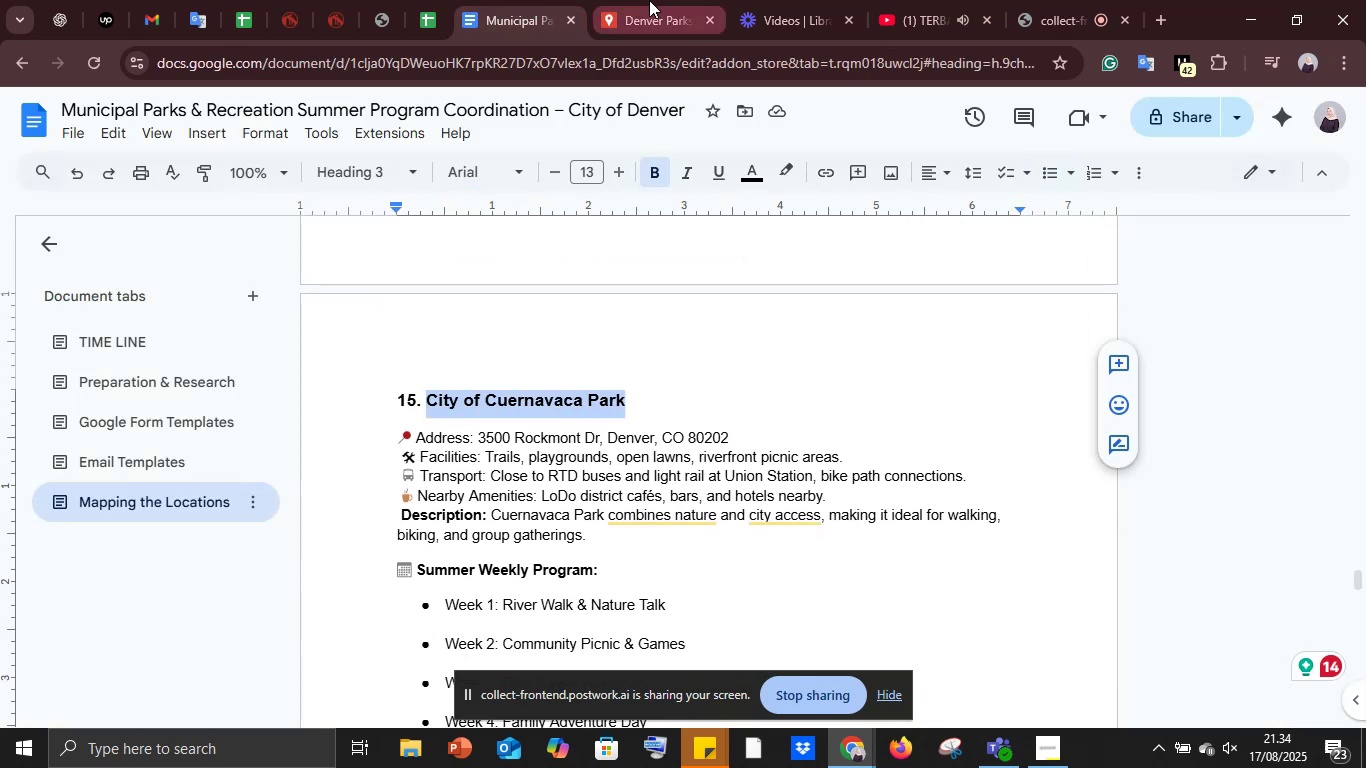 
left_click([649, 0])
 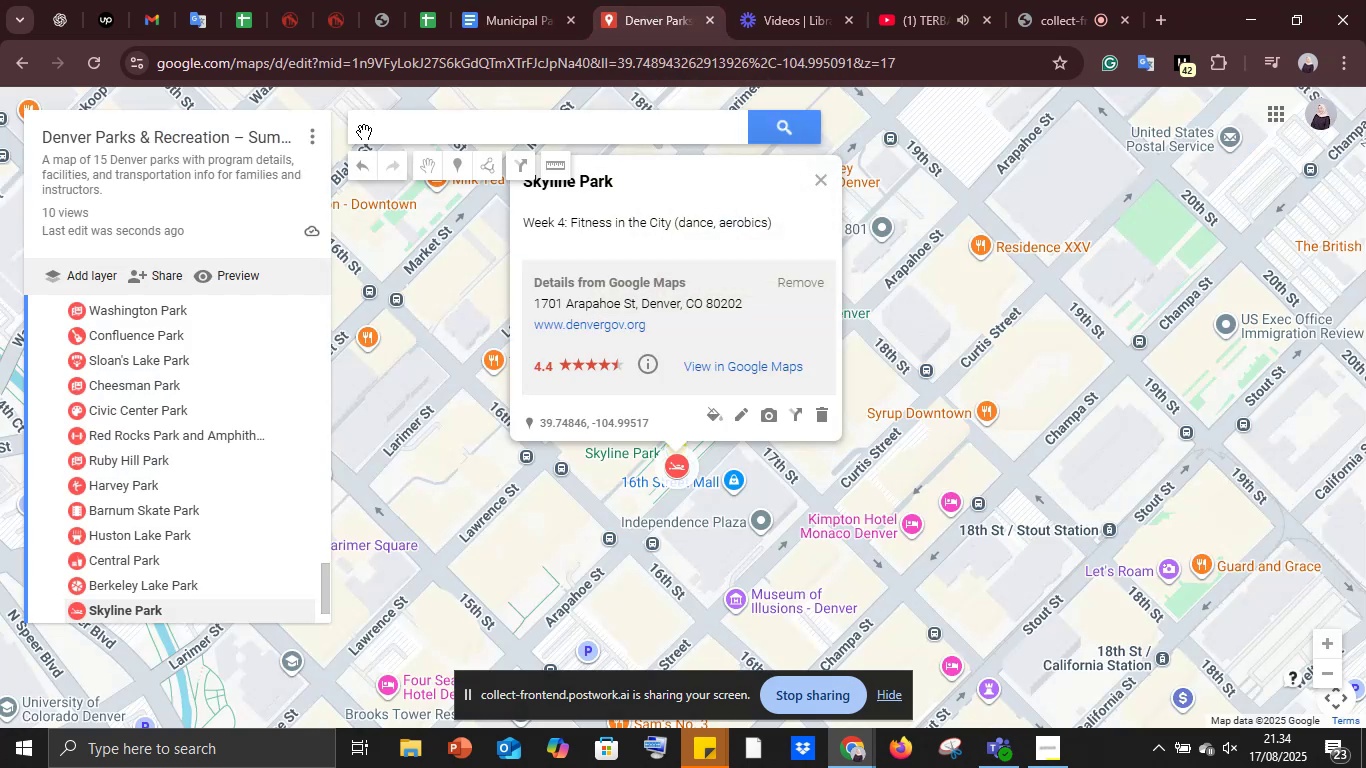 
left_click([385, 130])
 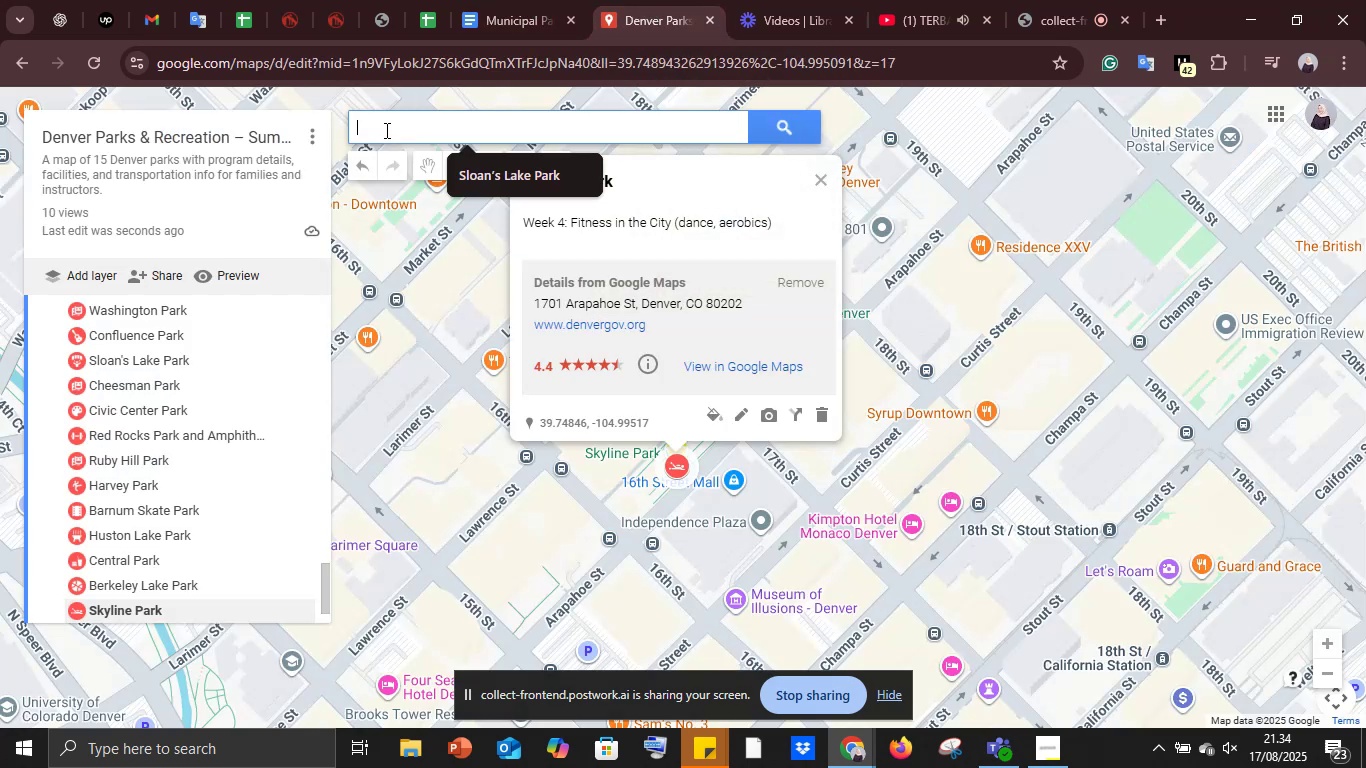 
key(Control+V)
 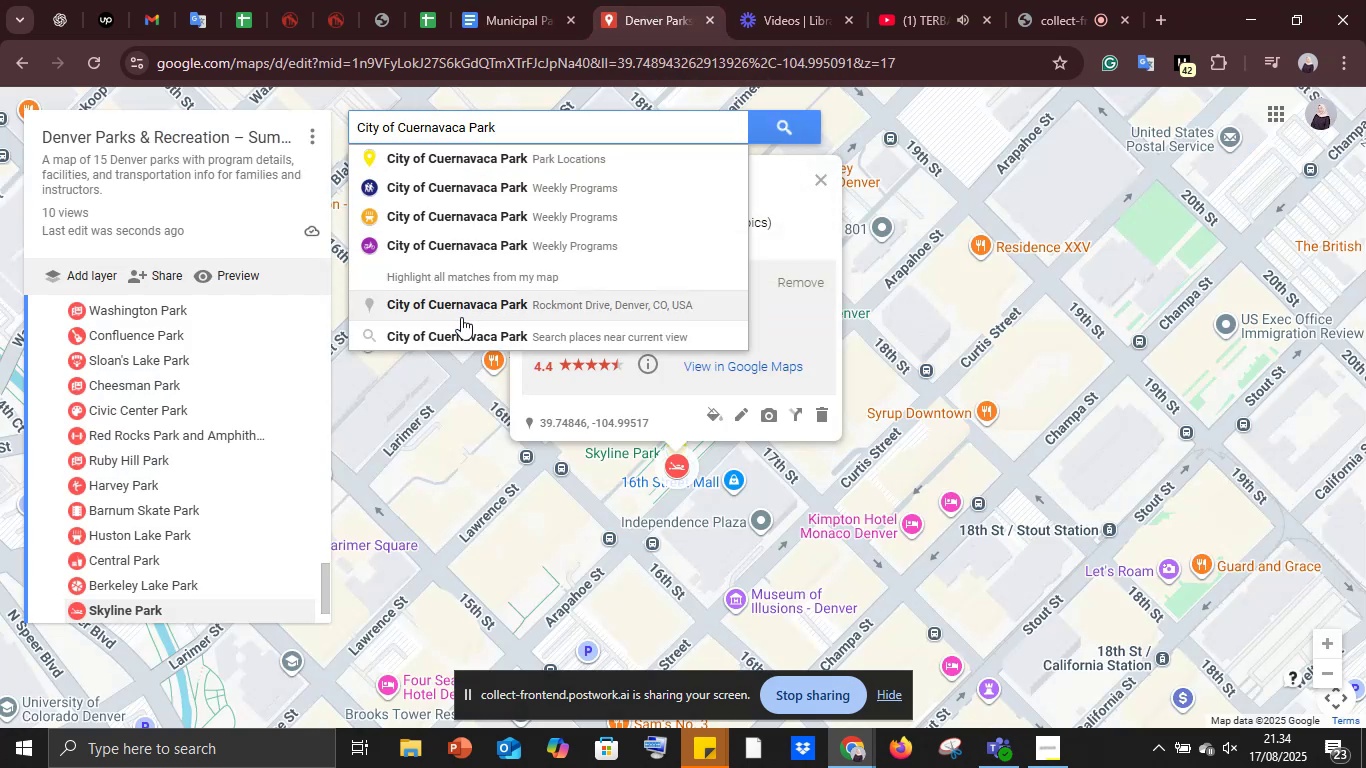 
left_click([455, 314])
 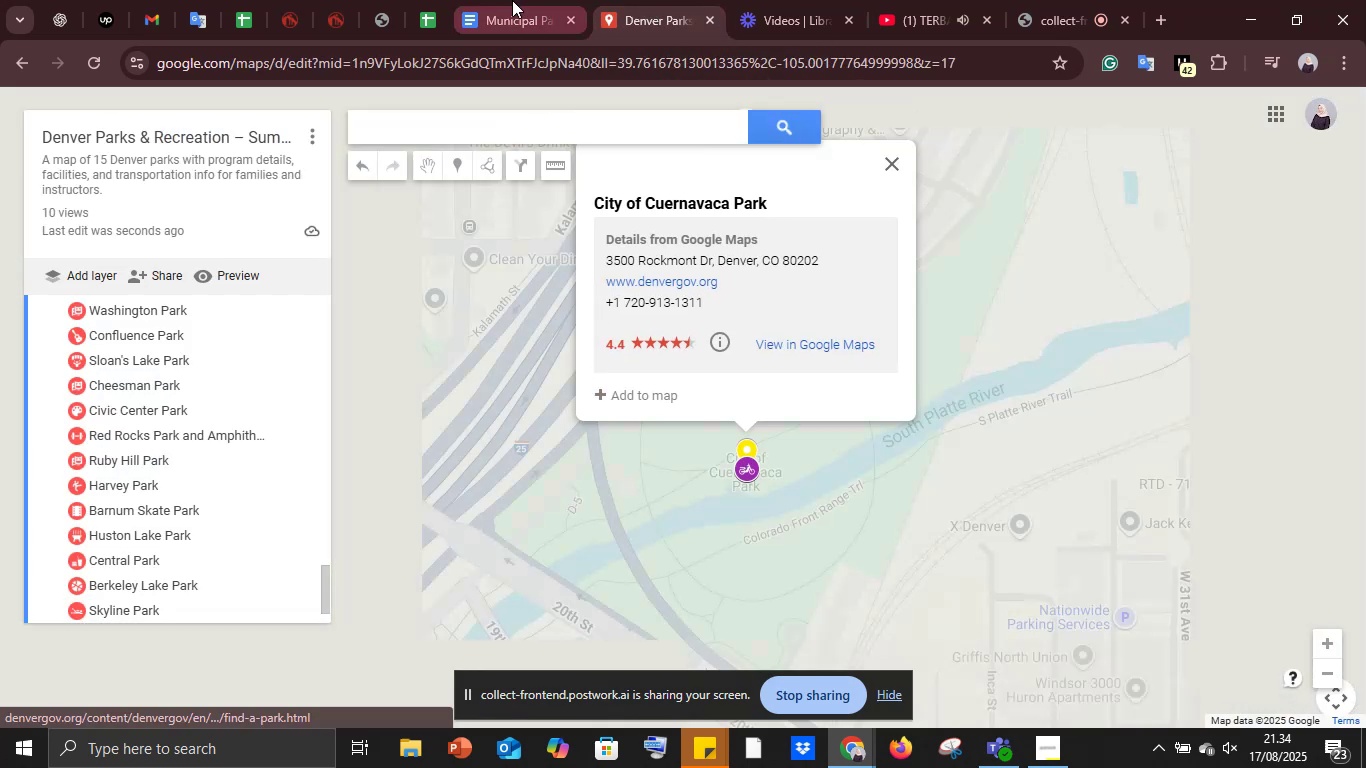 
left_click([512, 0])
 